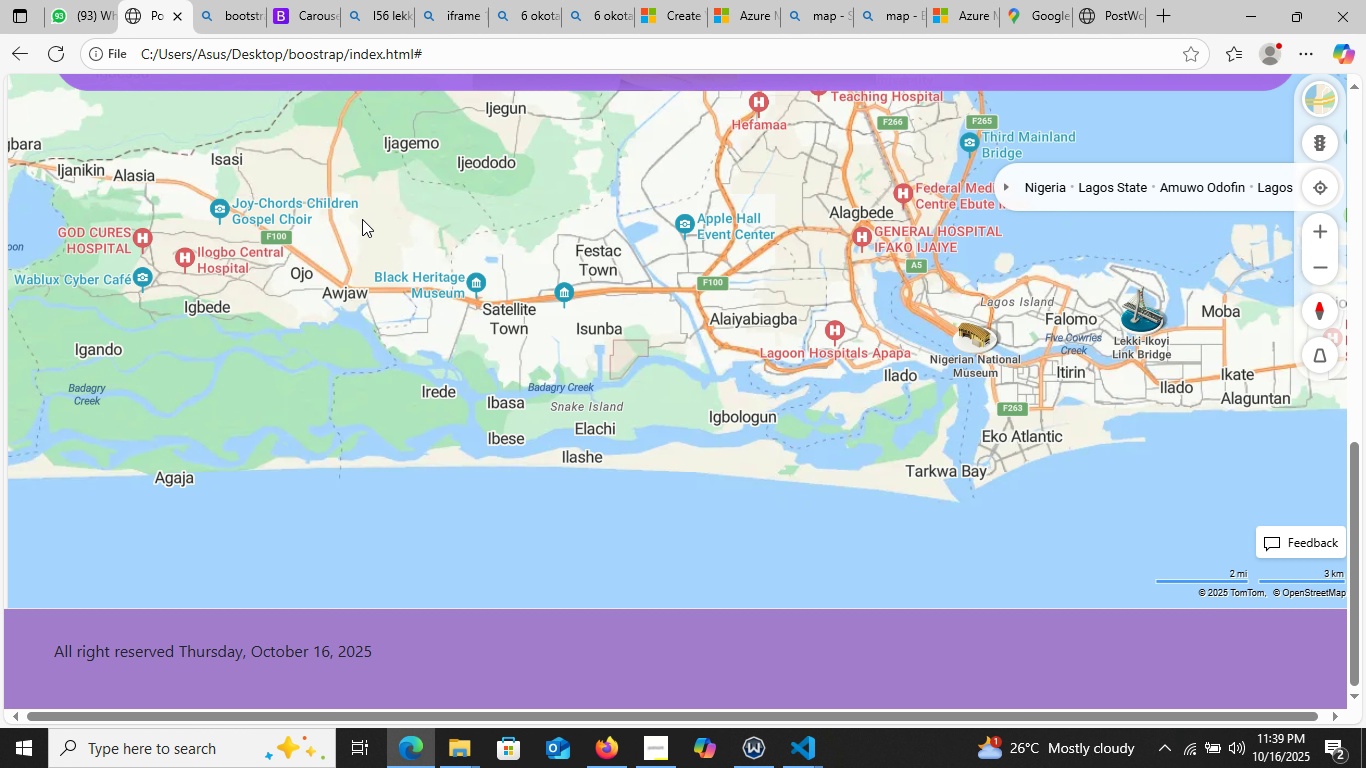 
scroll: coordinate [364, 223], scroll_direction: down, amount: 5.0
 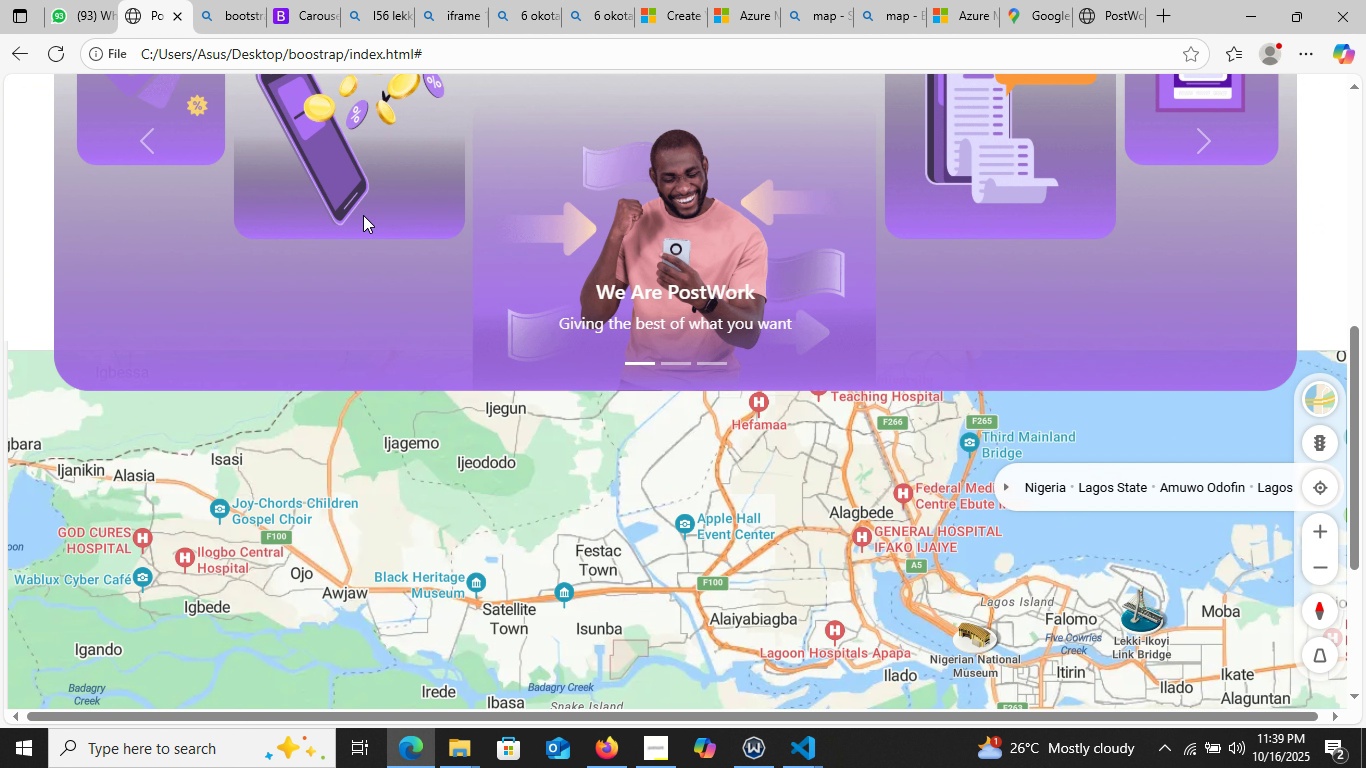 
scroll: coordinate [363, 215], scroll_direction: up, amount: 3.0
 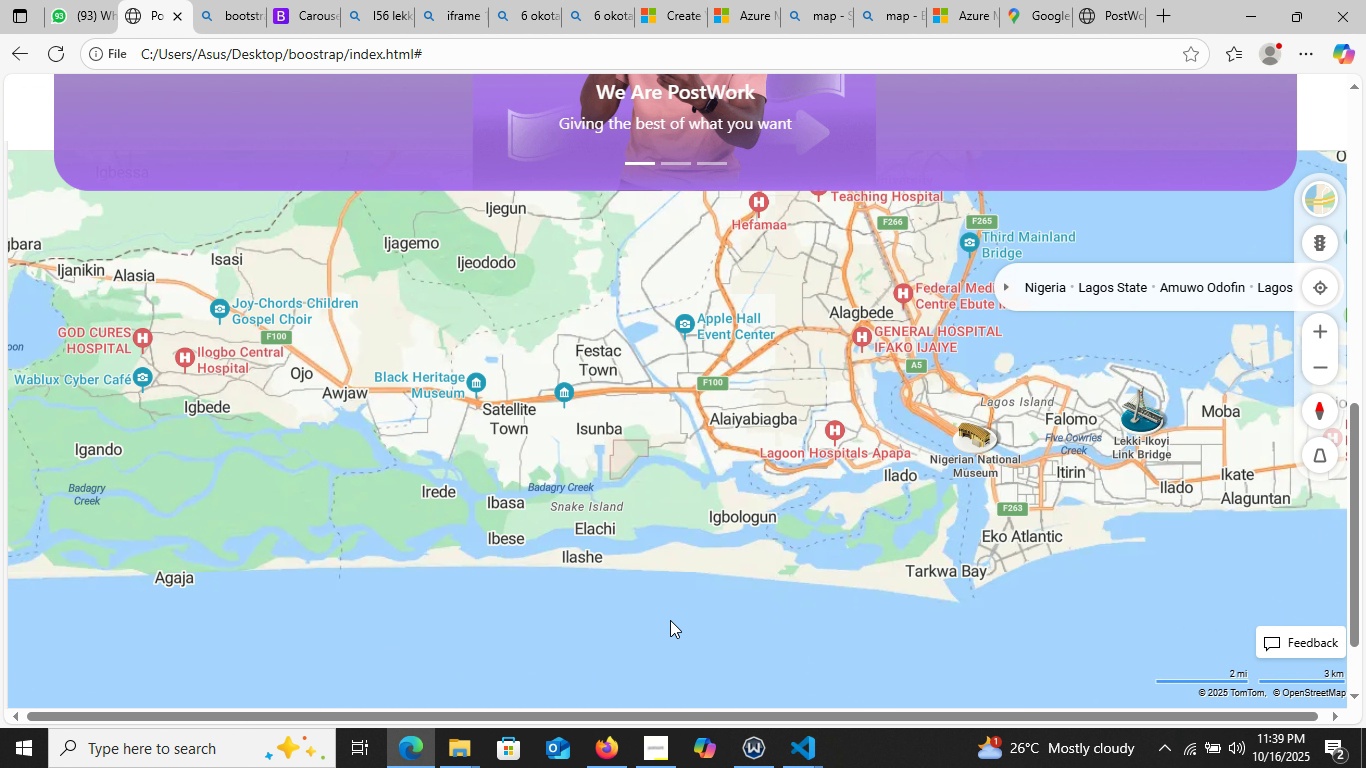 
scroll: coordinate [363, 215], scroll_direction: down, amount: 2.0
 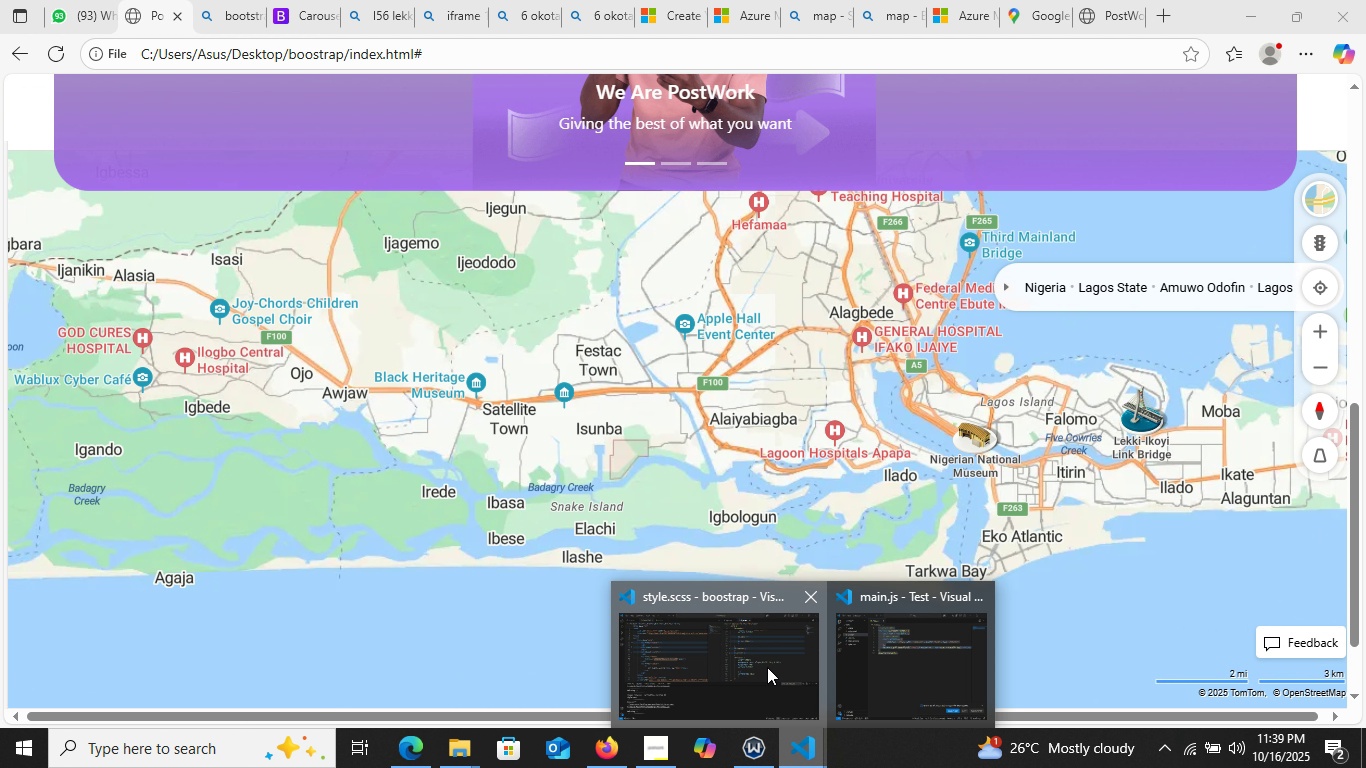 
left_click([767, 667])
 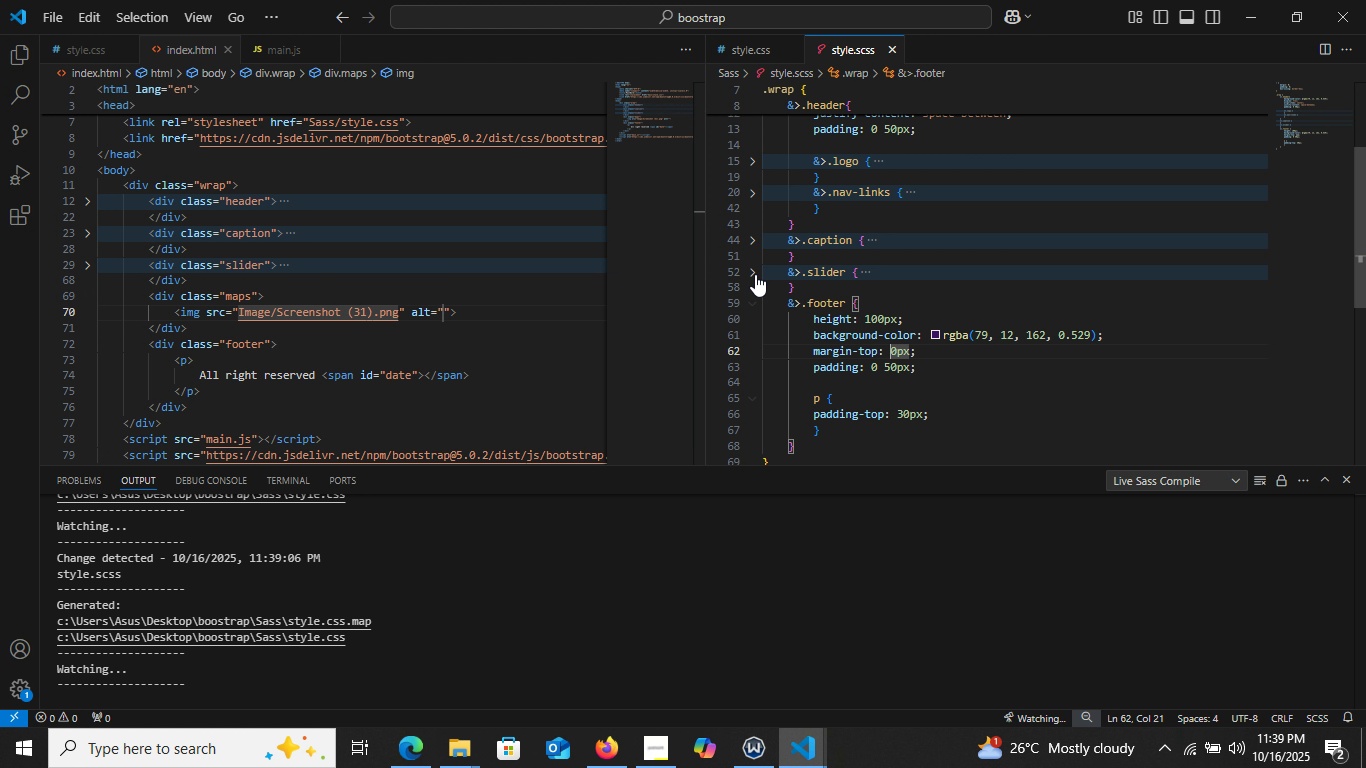 
left_click([755, 274])
 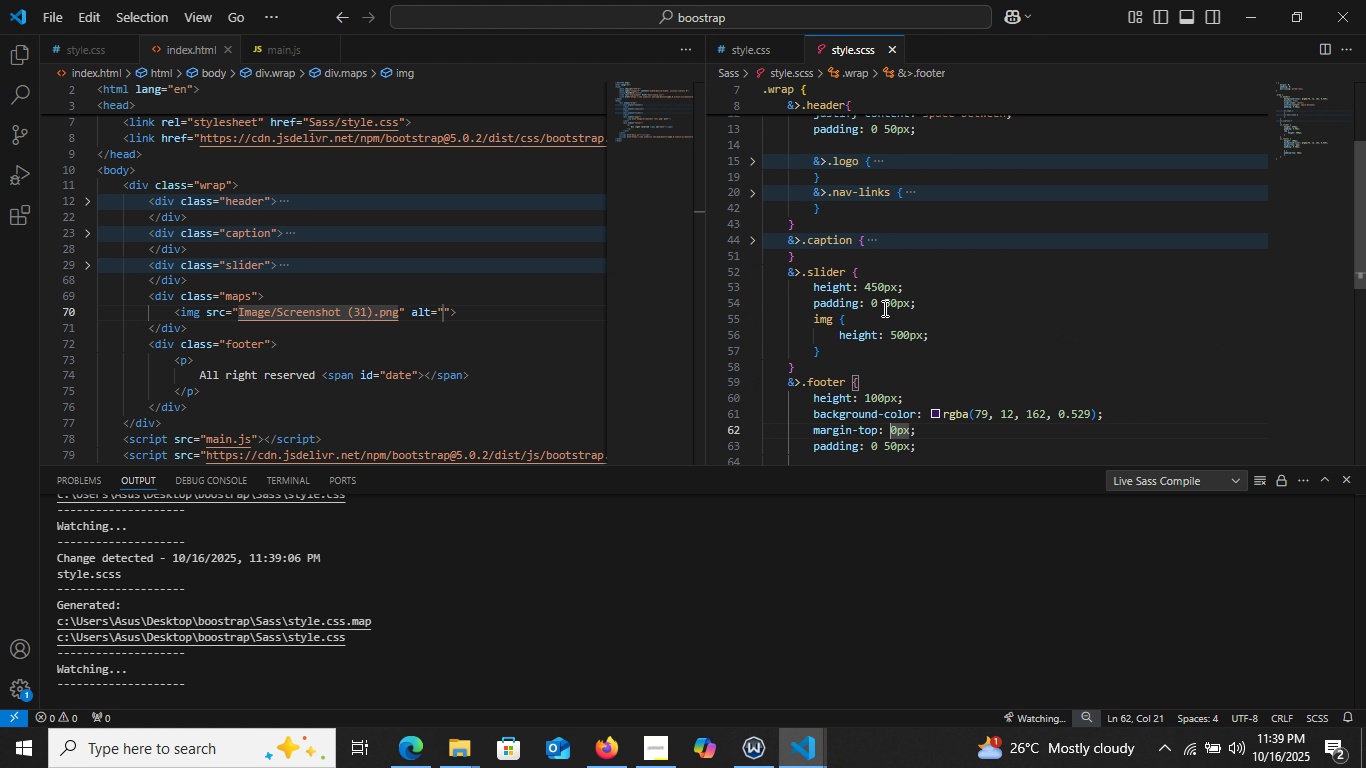 
wait(6.75)
 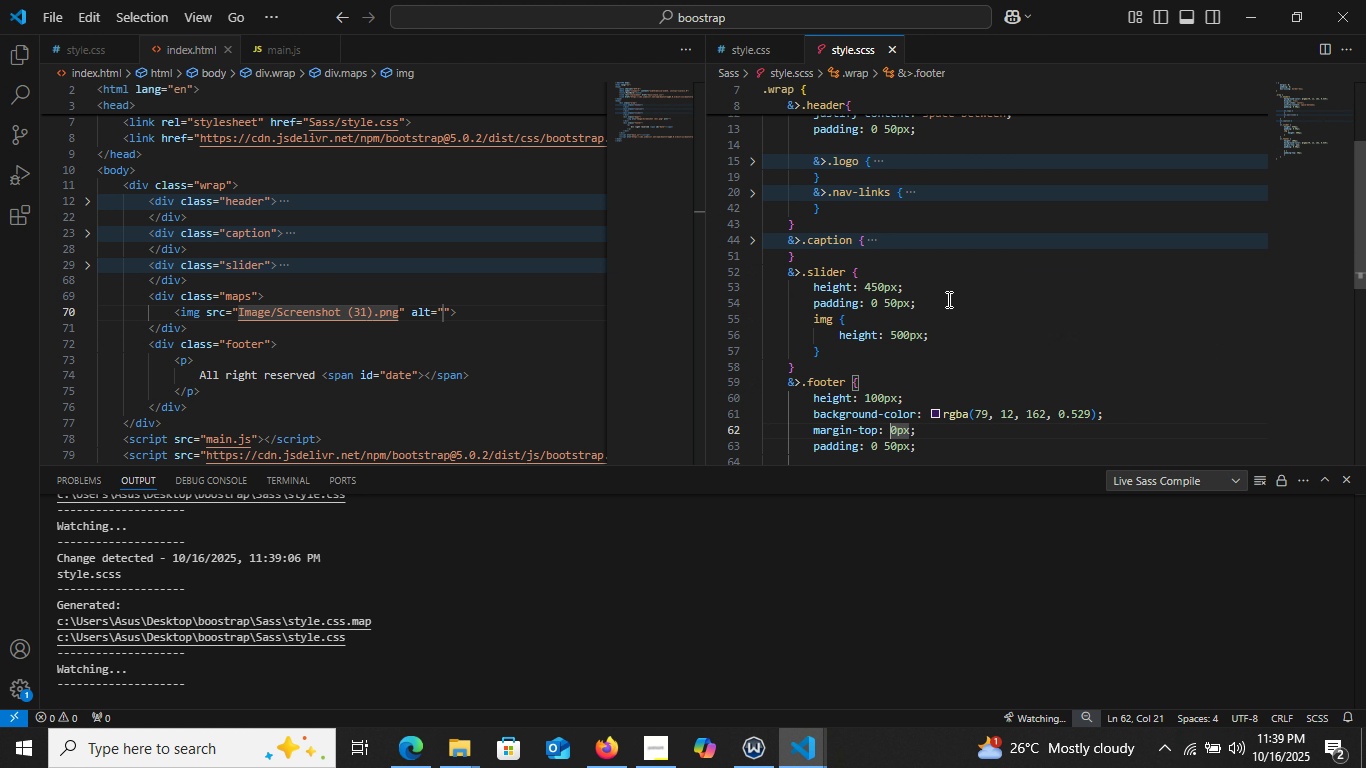 
left_click([873, 306])
 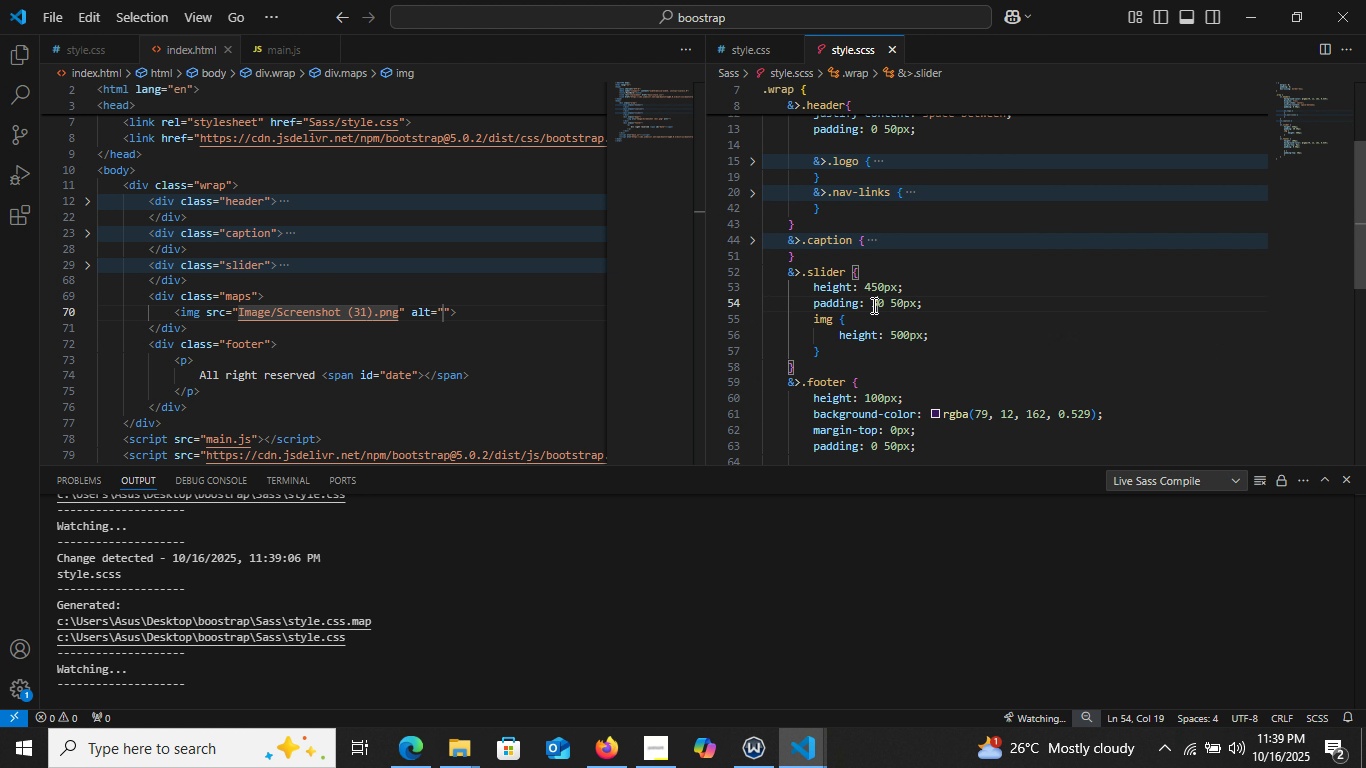 
key(3)
 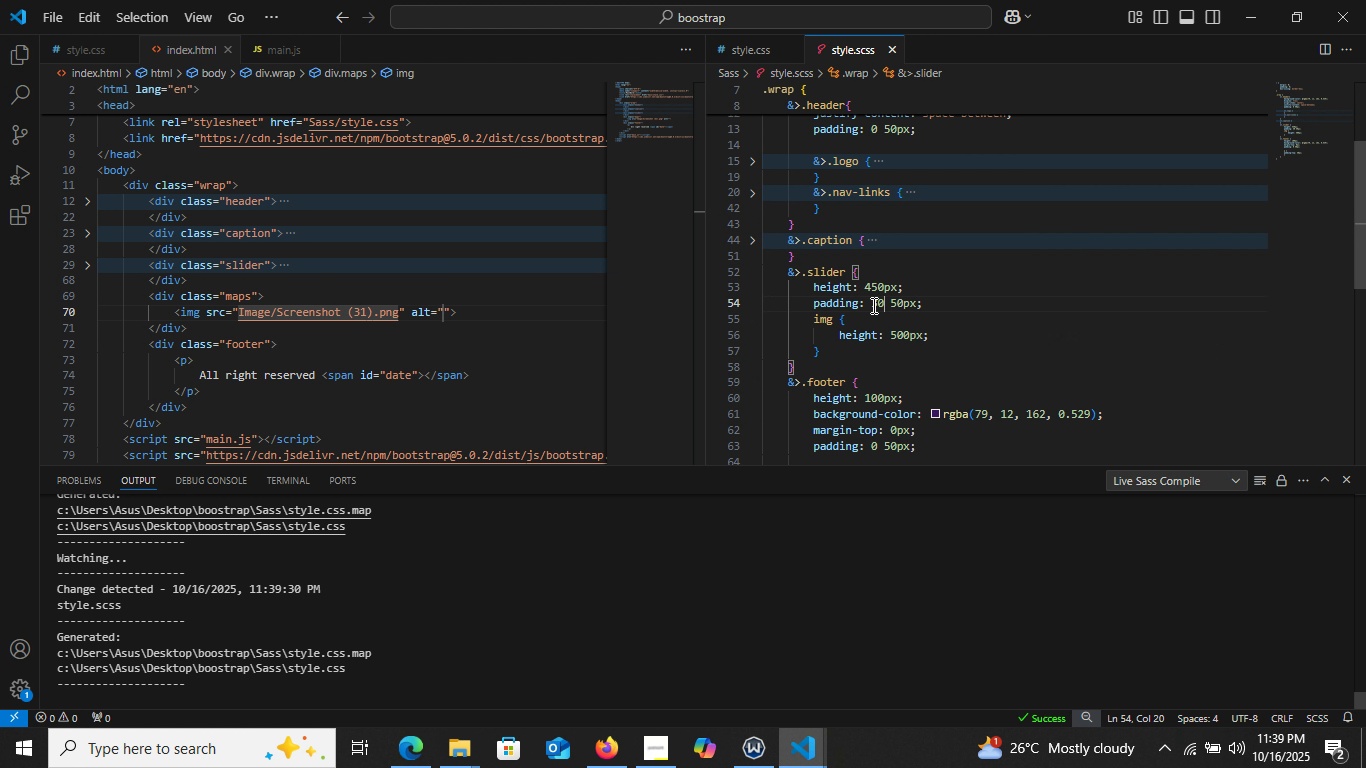 
key(ArrowRight)
 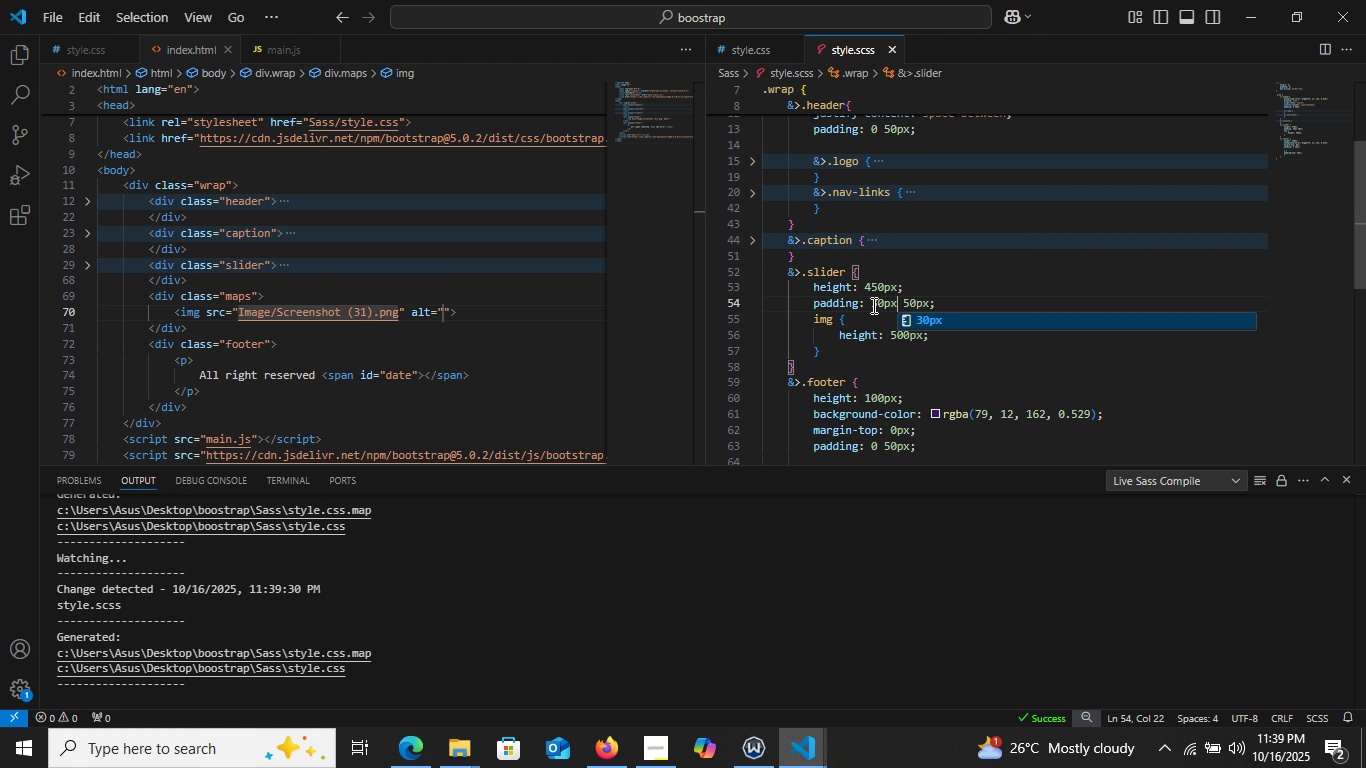 
type(px)
 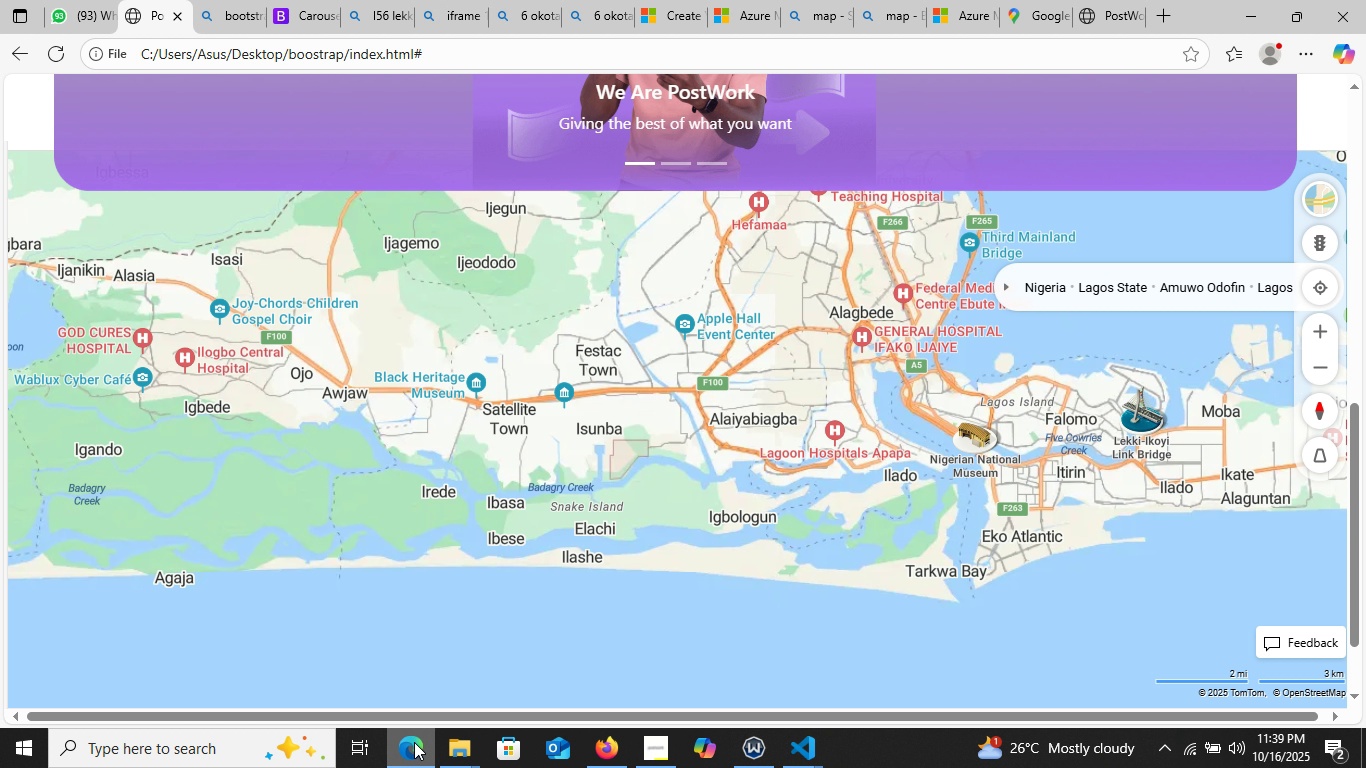 
left_click([414, 746])
 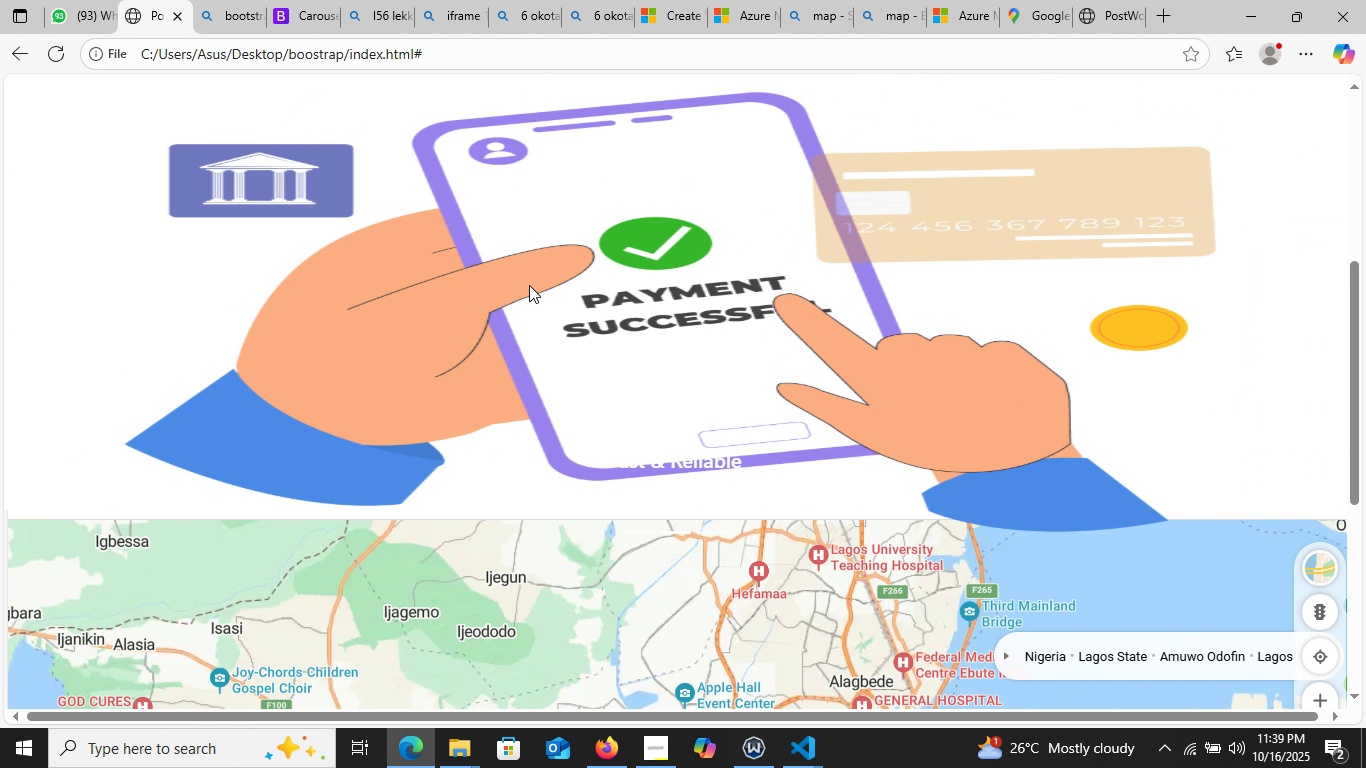 
scroll: coordinate [529, 285], scroll_direction: up, amount: 8.0
 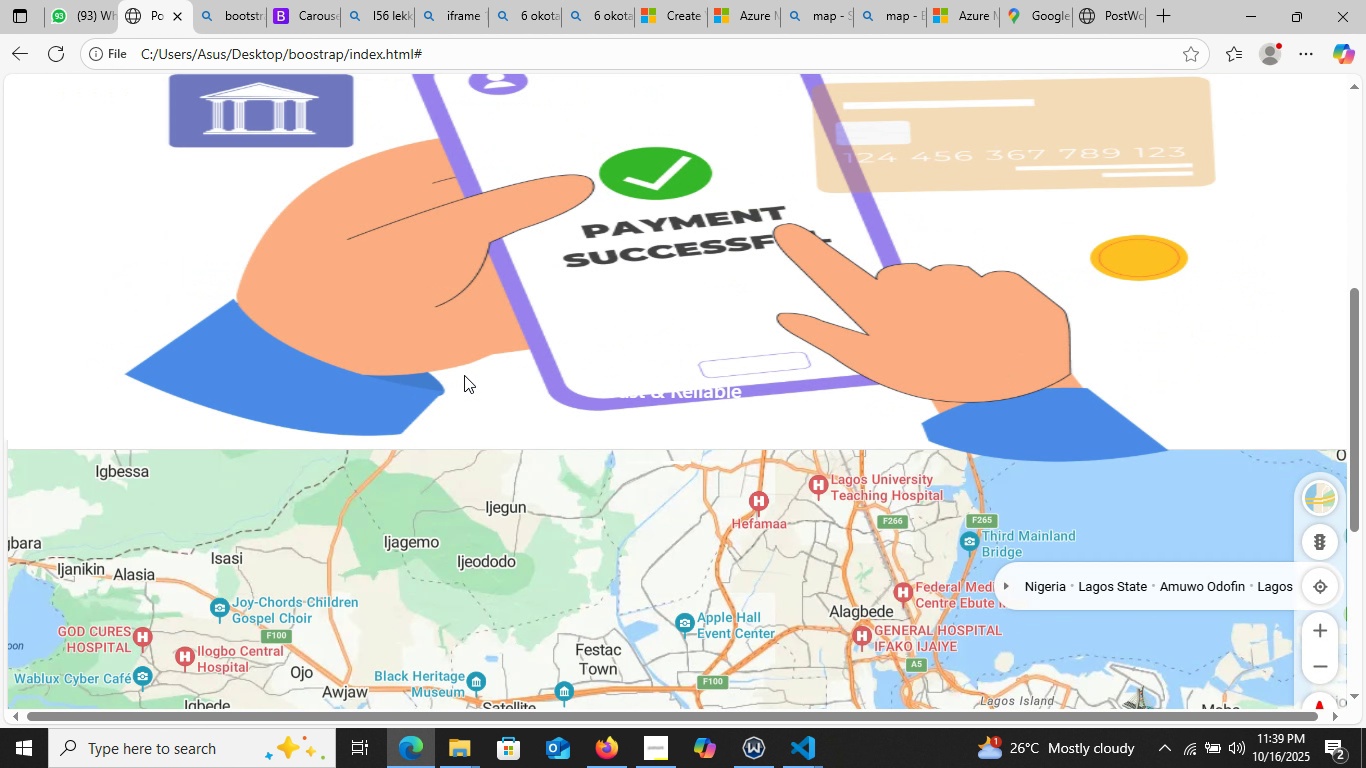 
right_click([529, 284])
 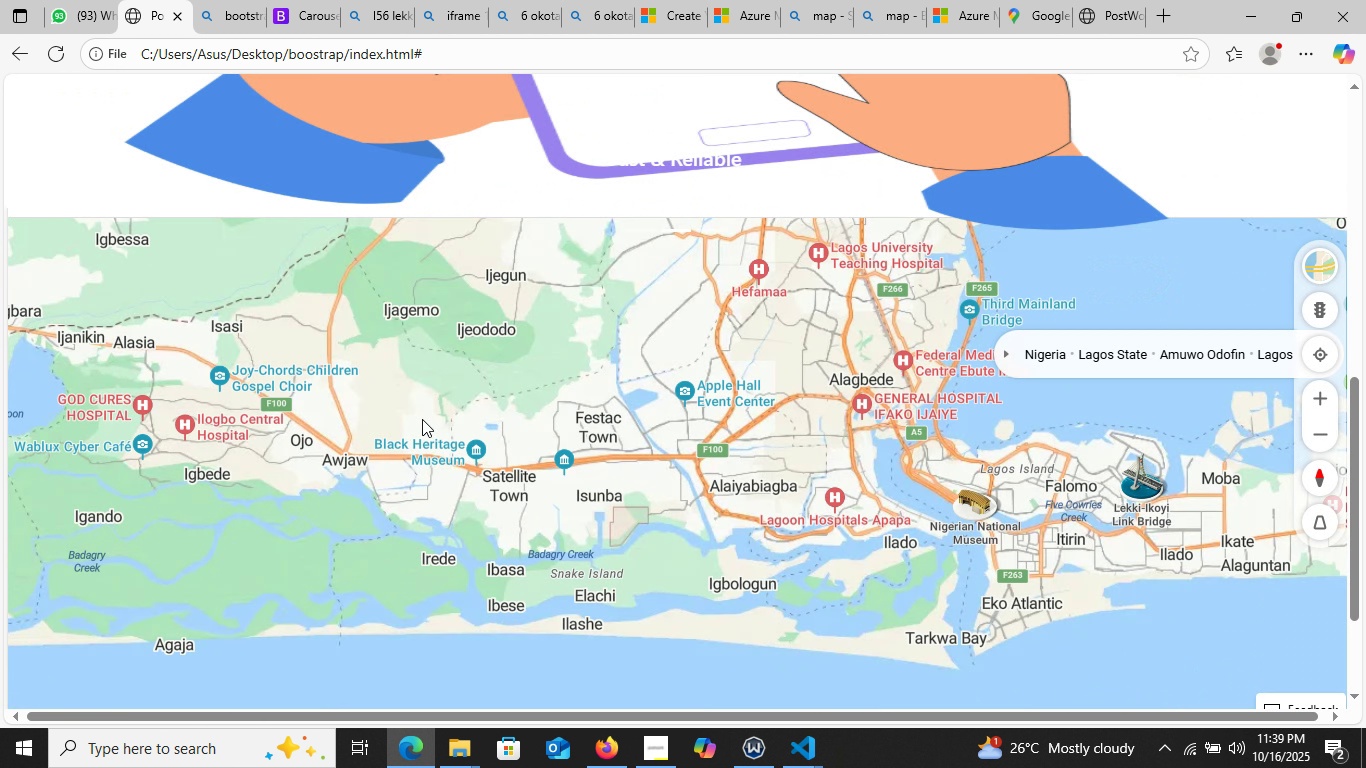 
scroll: coordinate [432, 432], scroll_direction: down, amount: 8.0
 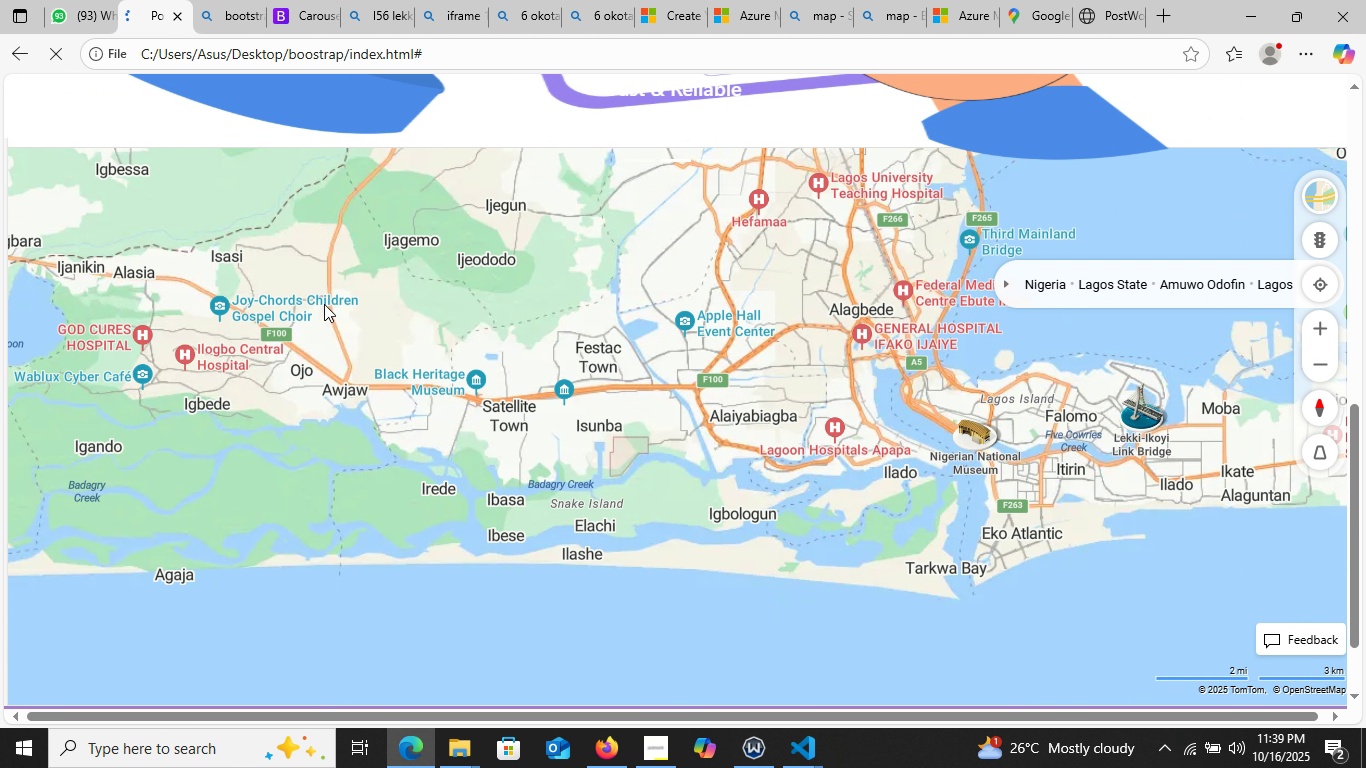 
left_click([51, 49])
 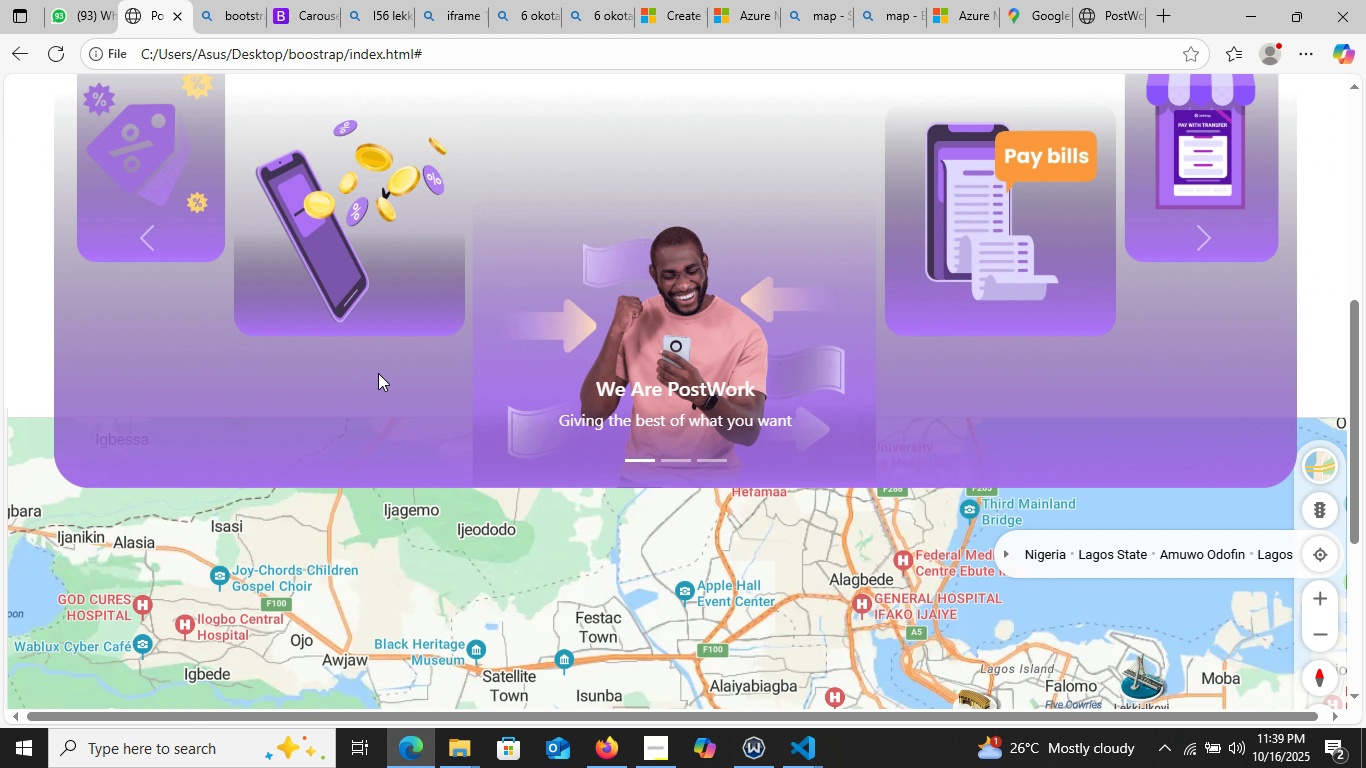 
scroll: coordinate [378, 372], scroll_direction: up, amount: 7.0
 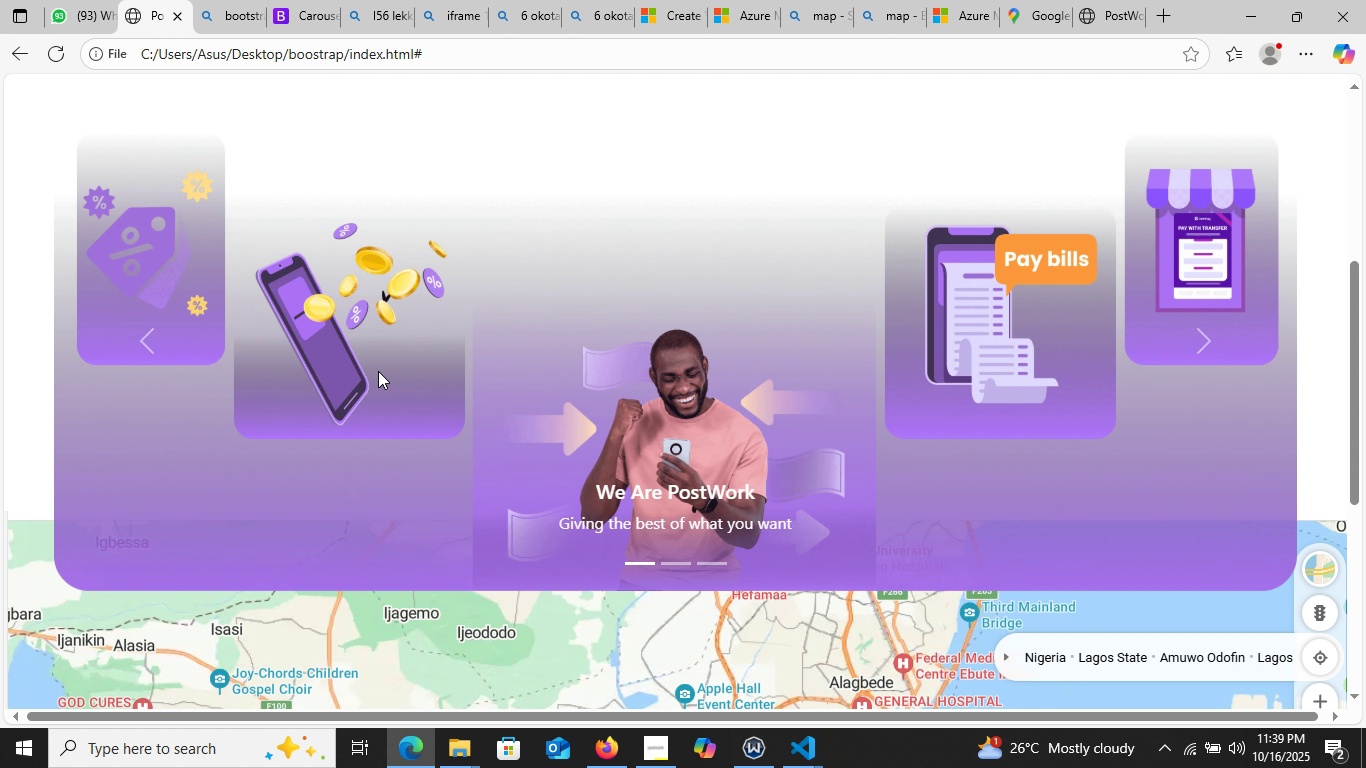 
scroll: coordinate [372, 402], scroll_direction: down, amount: 10.0
 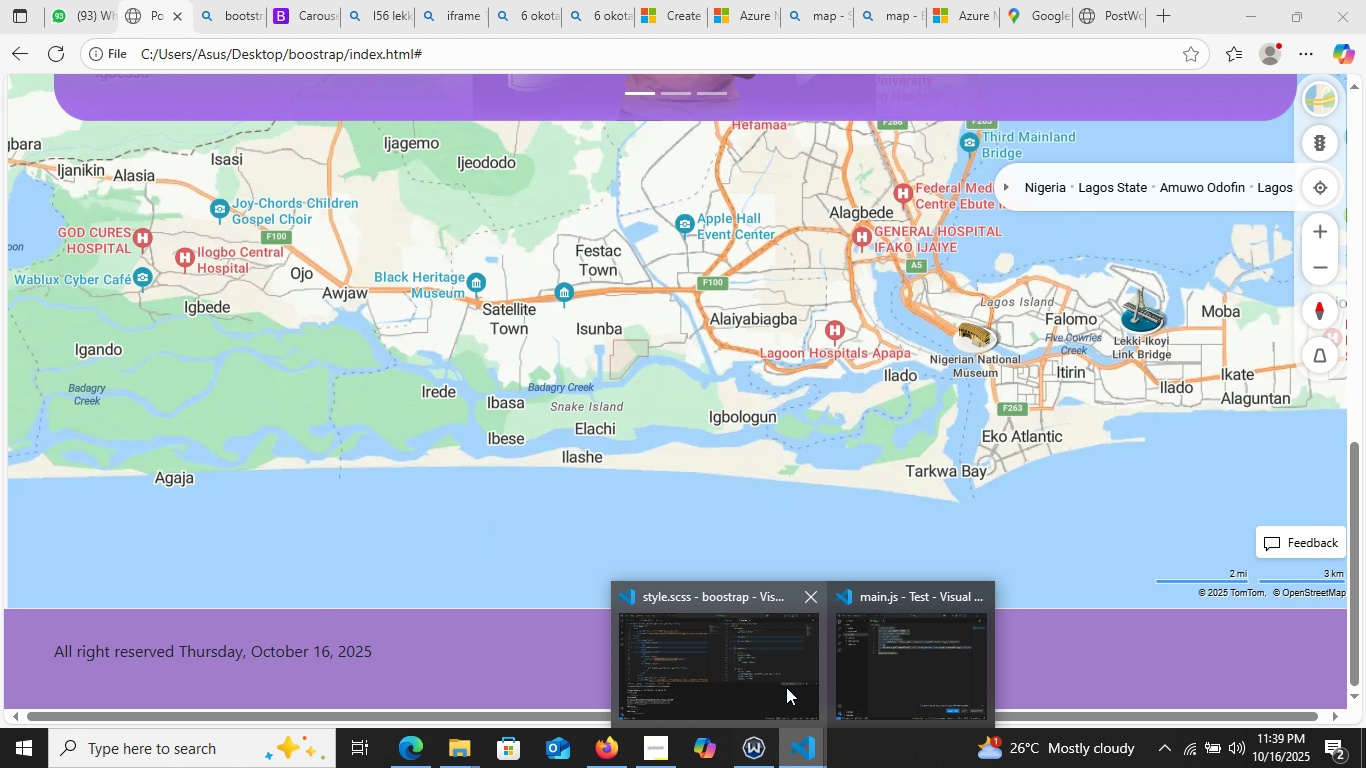 
left_click([805, 749])
 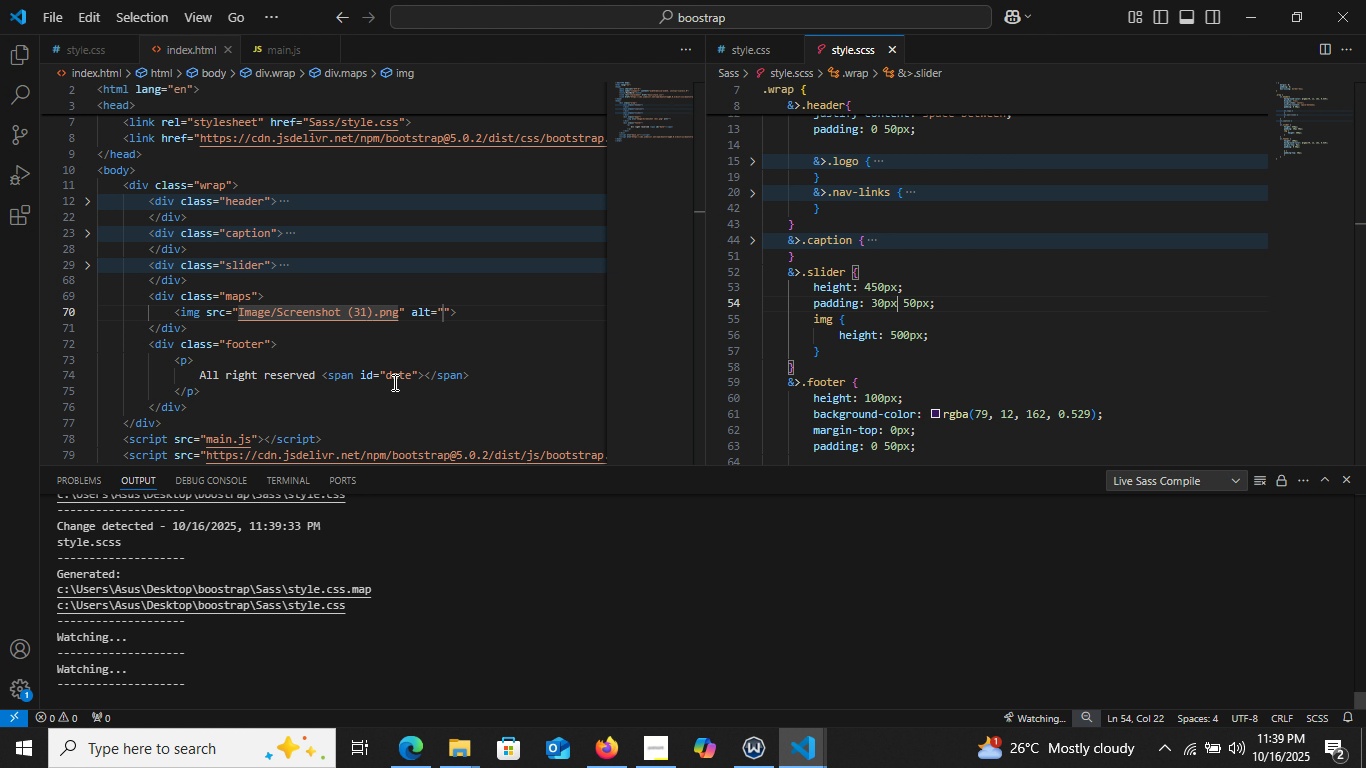 
left_click([738, 643])
 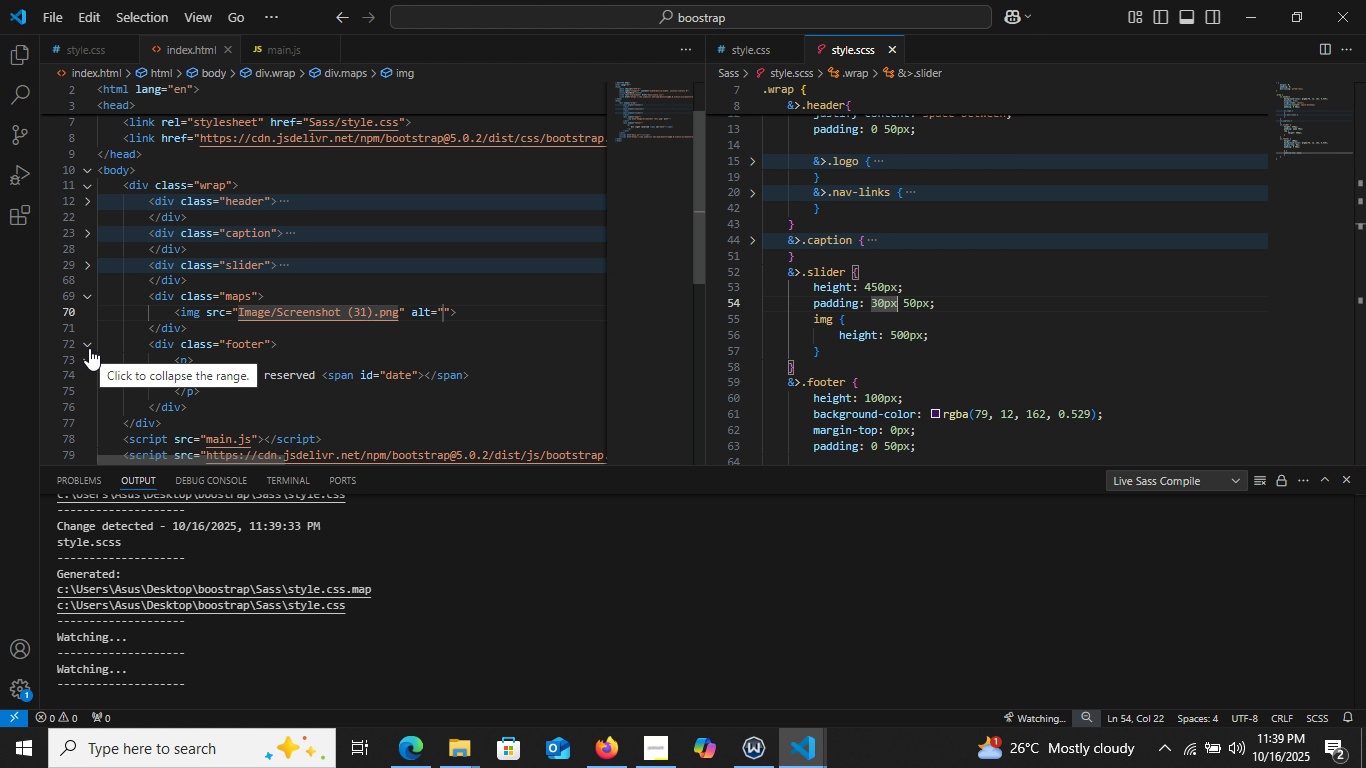 
left_click([89, 348])
 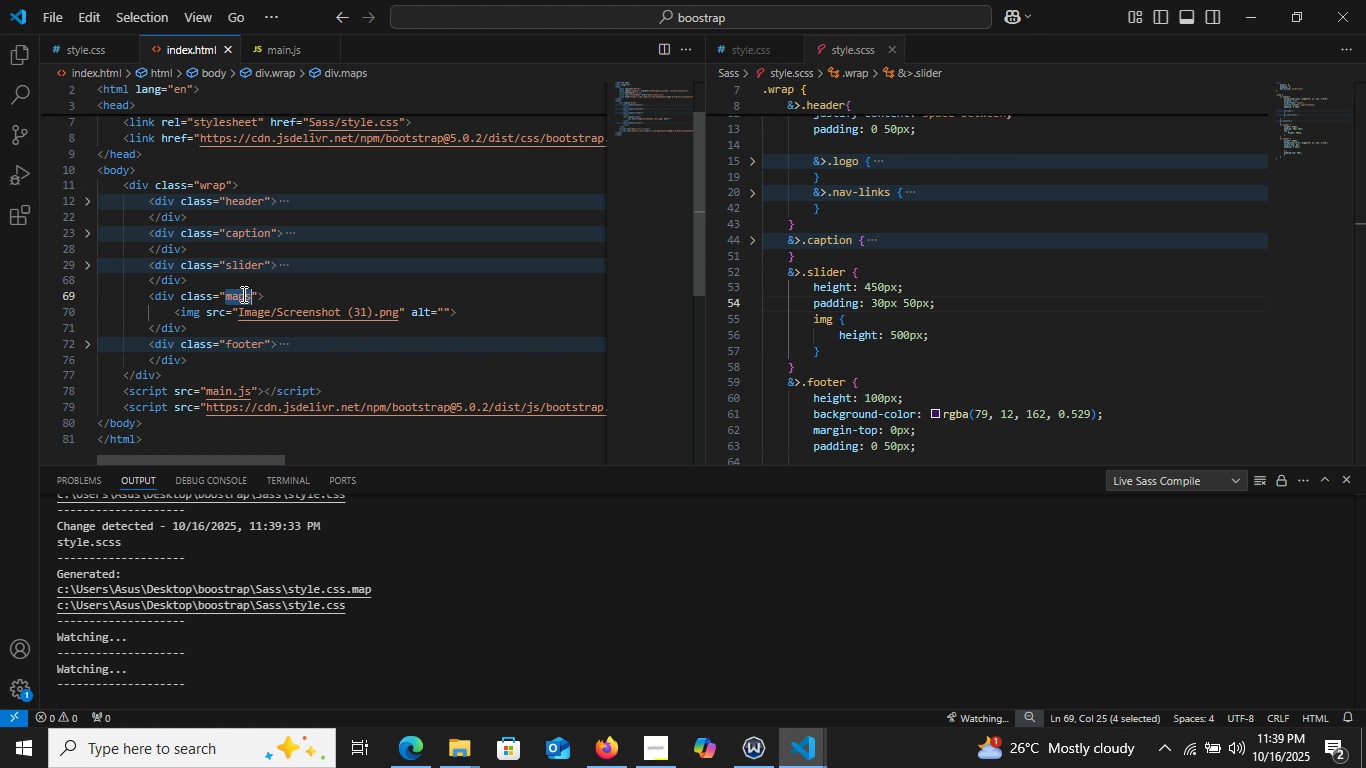 
double_click([242, 294])
 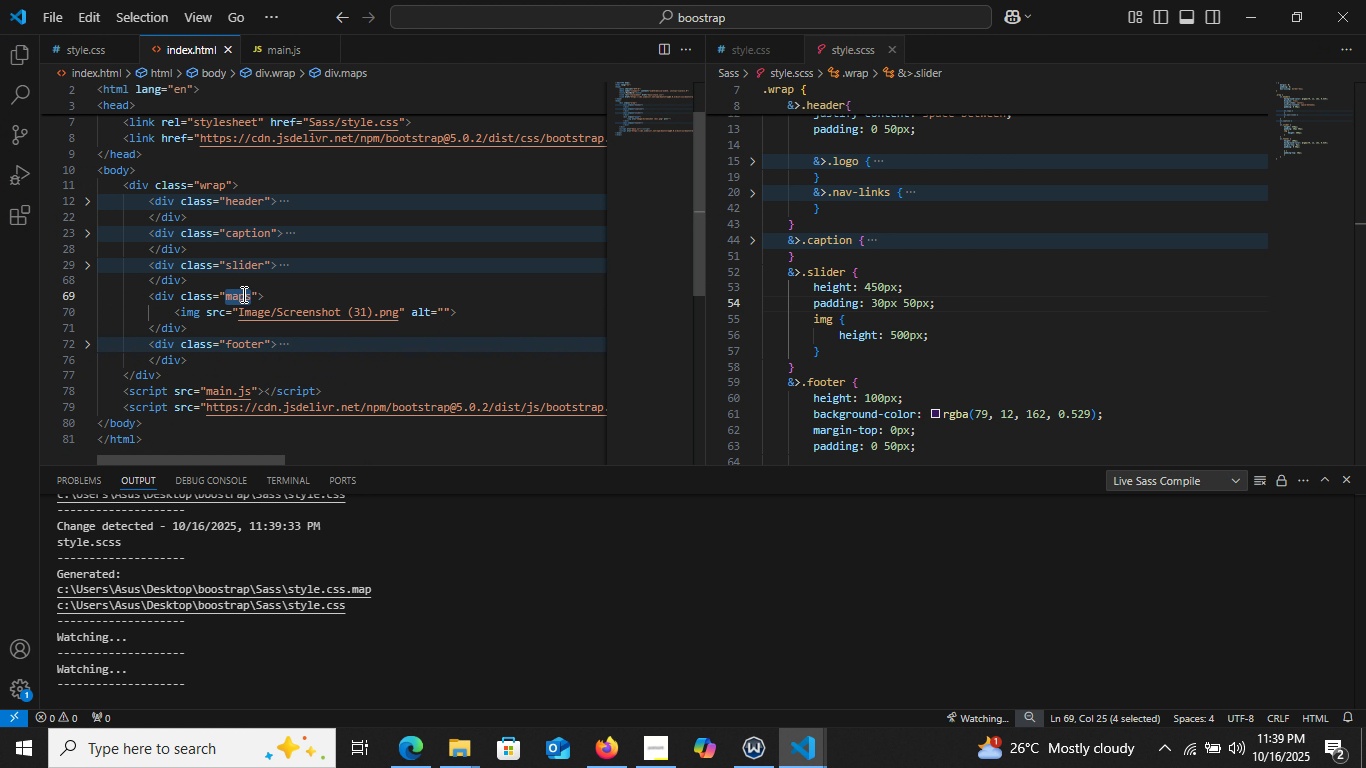 
key(Control+C)
 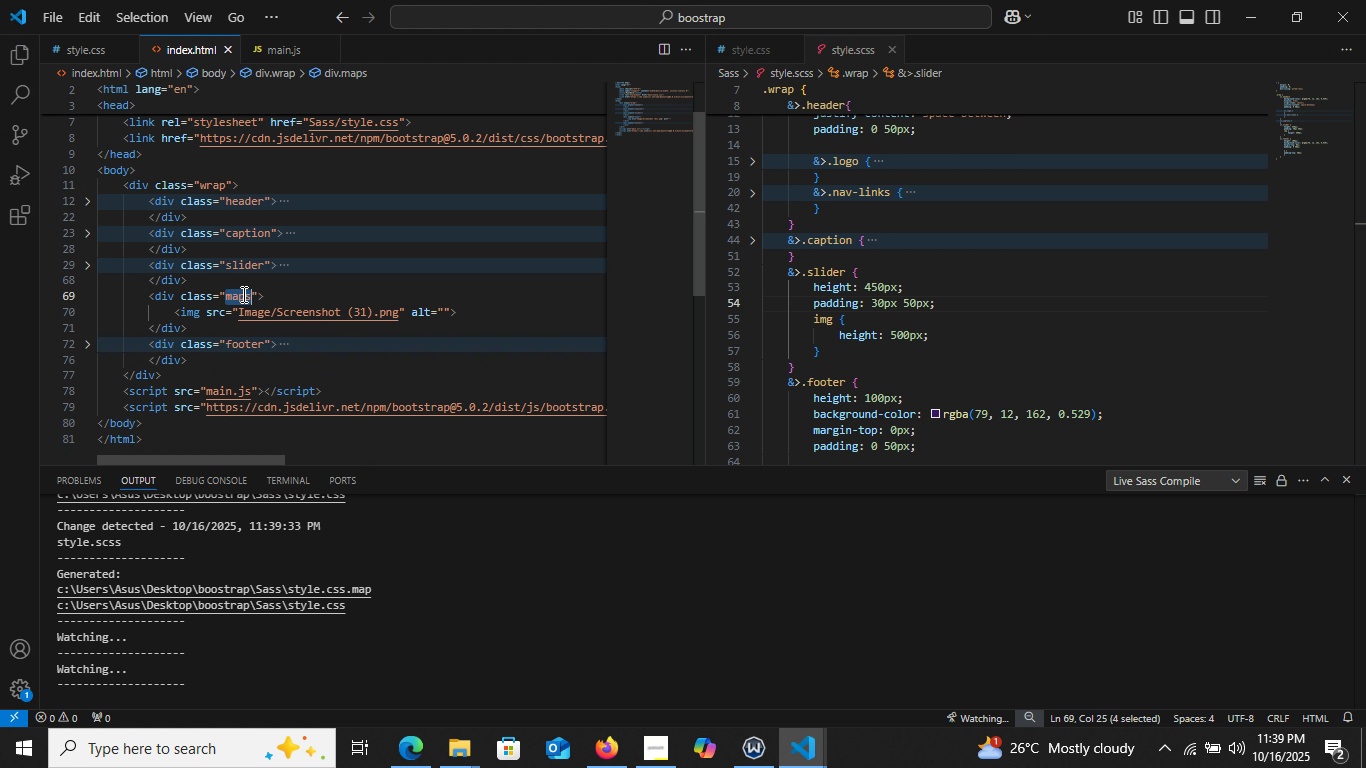 
key(Control+C)
 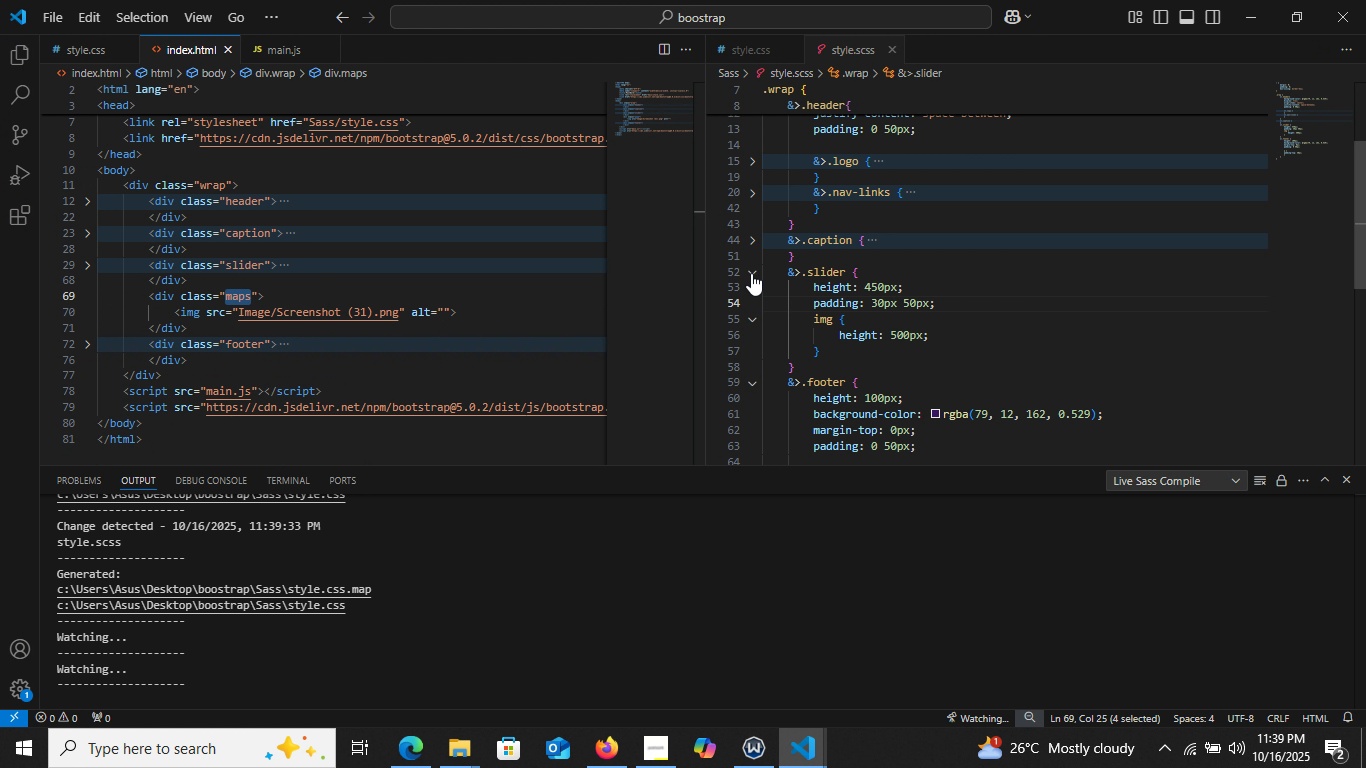 
left_click([751, 273])
 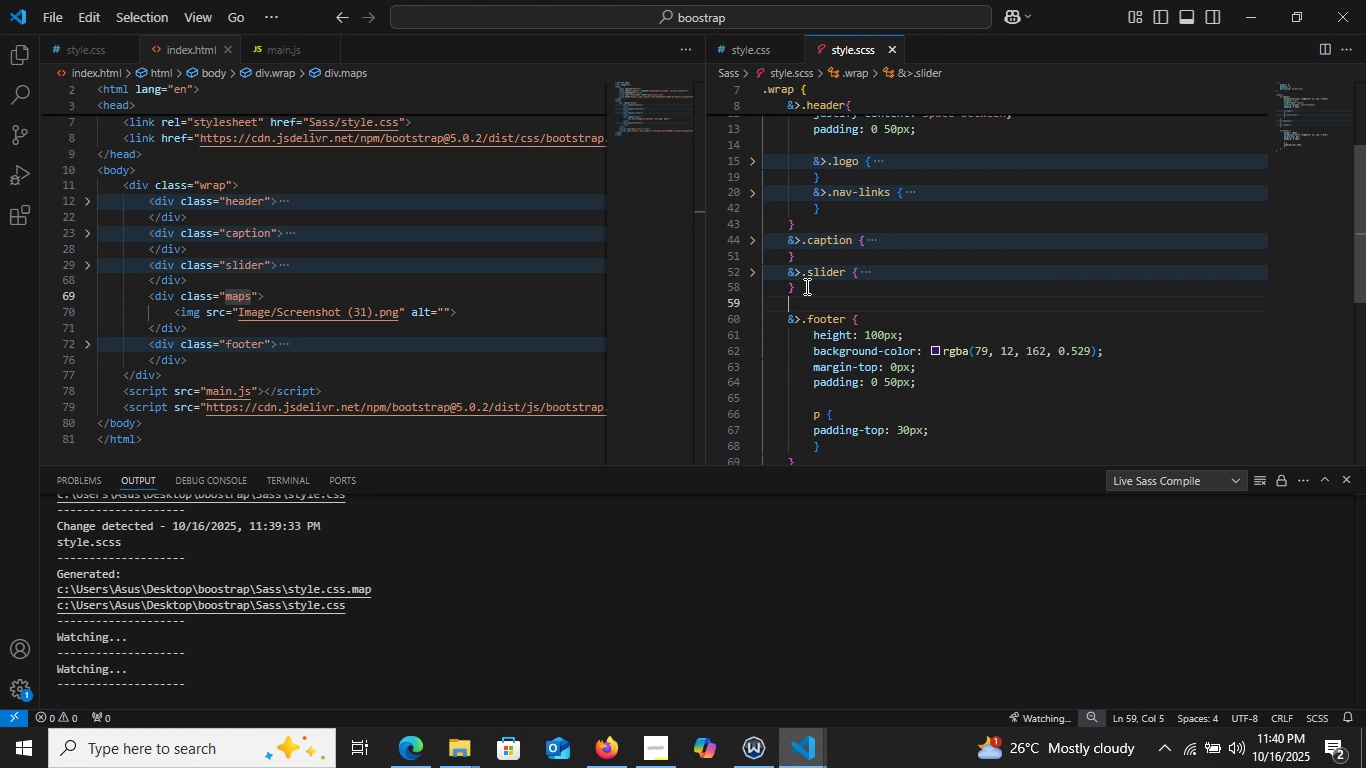 
key(Enter)
 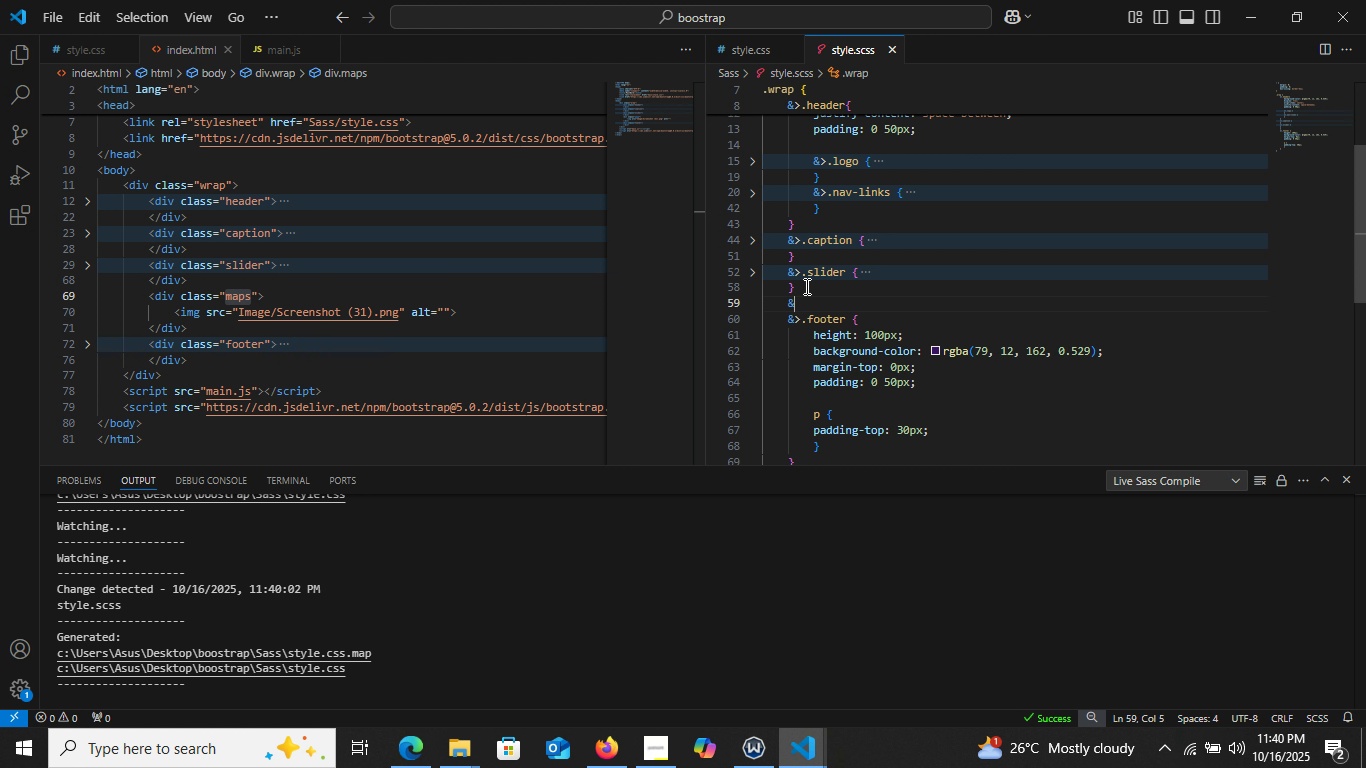 
key(Shift+7)
 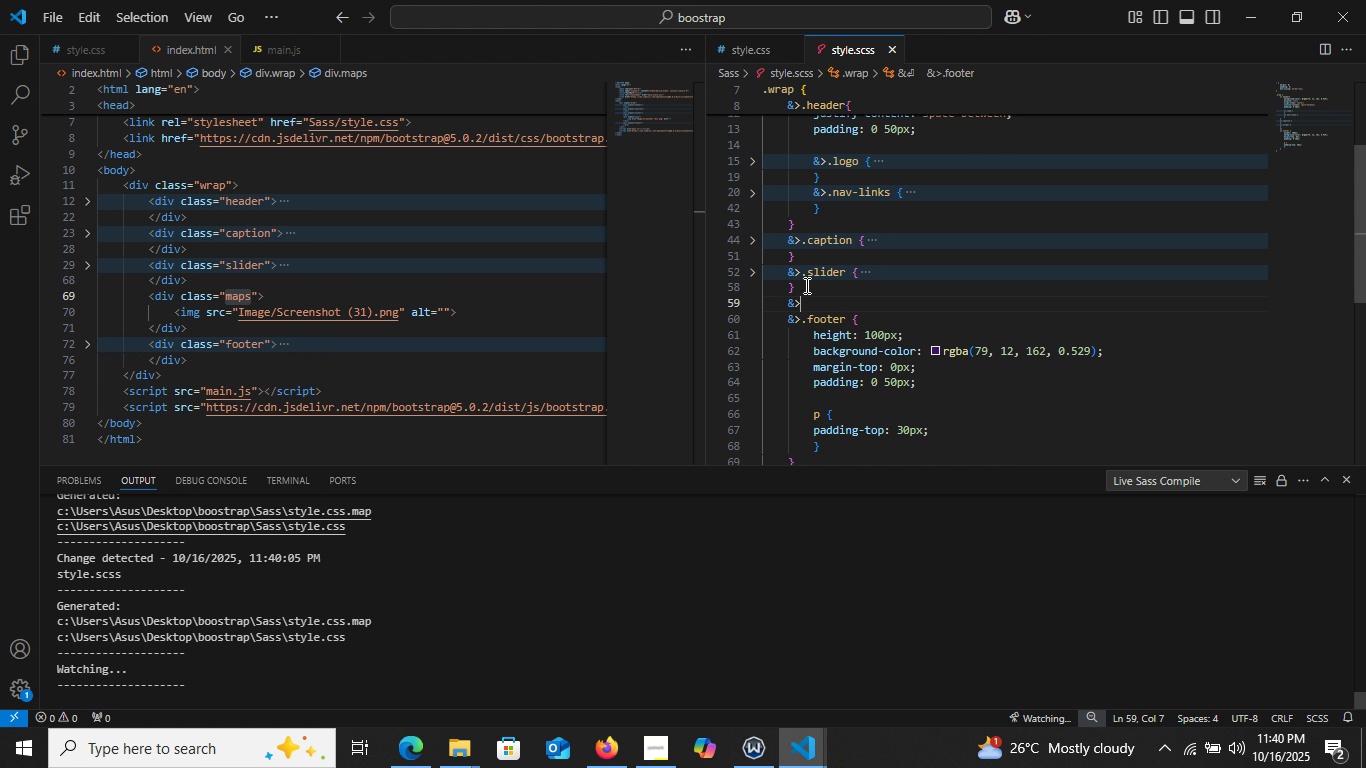 
key(Shift+Period)
 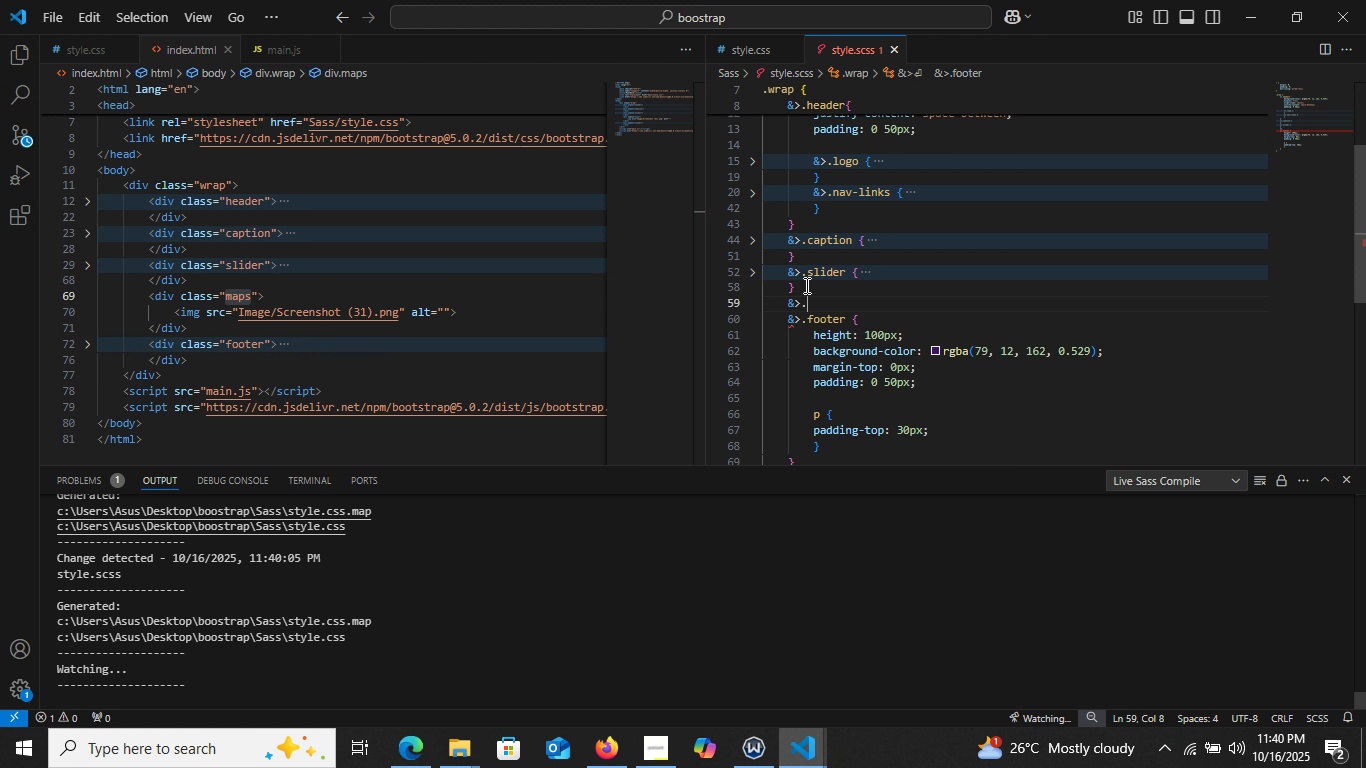 
key(Period)
 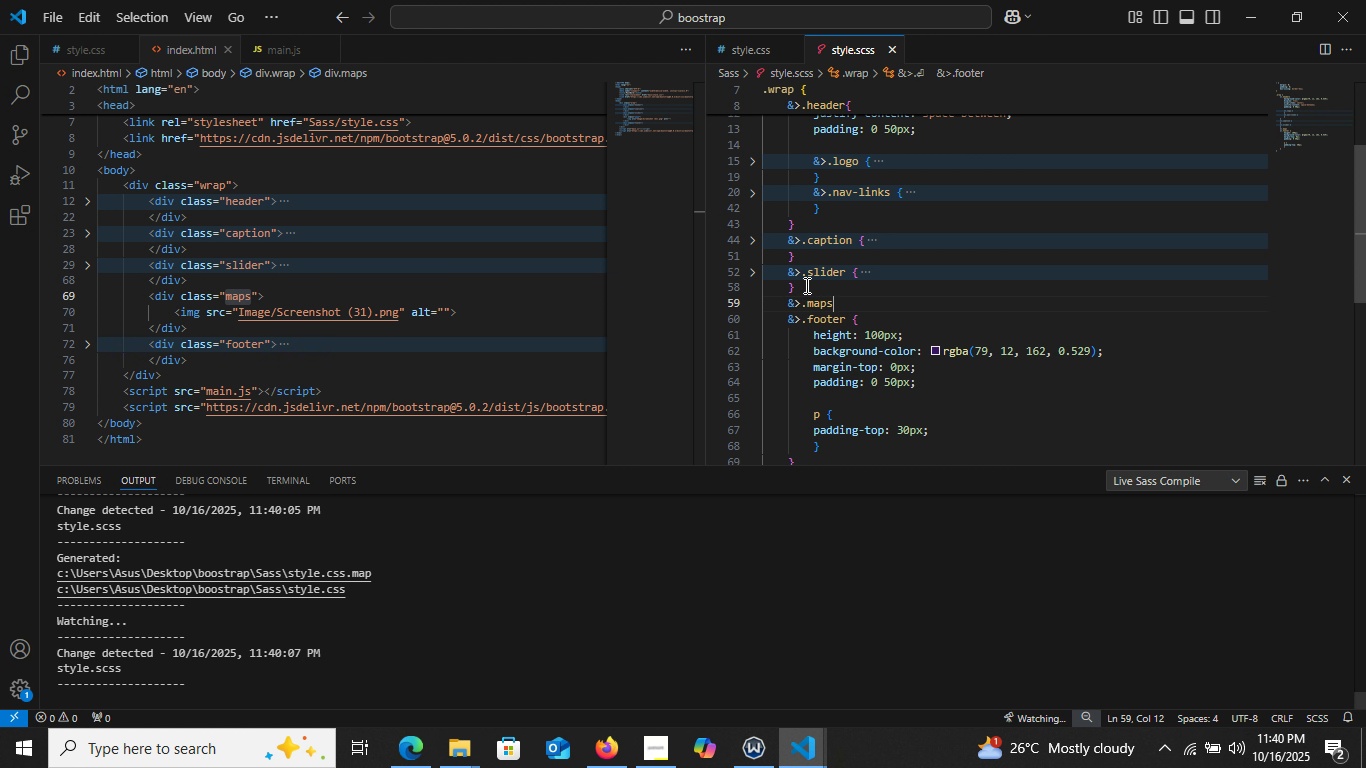 
key(Control+V)
 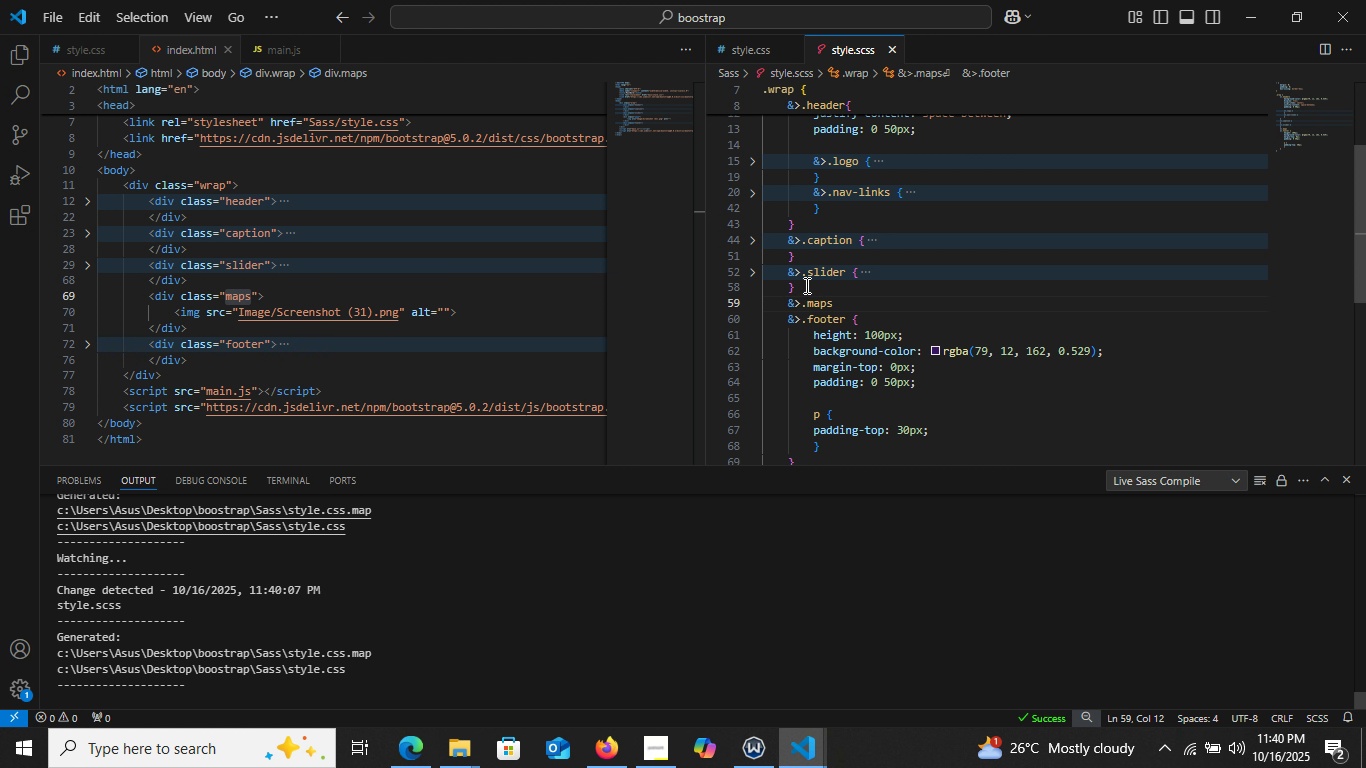 
key(Space)
 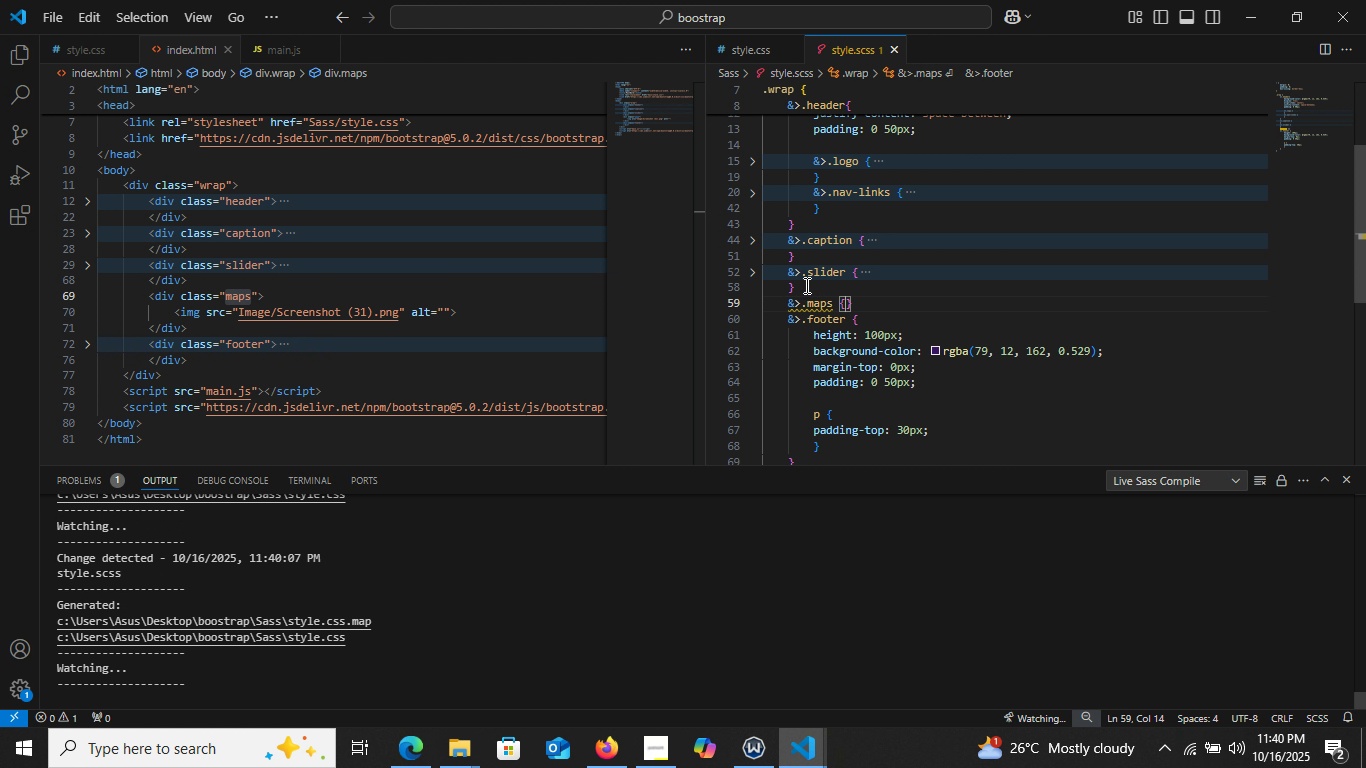 
key(Shift+BracketLeft)
 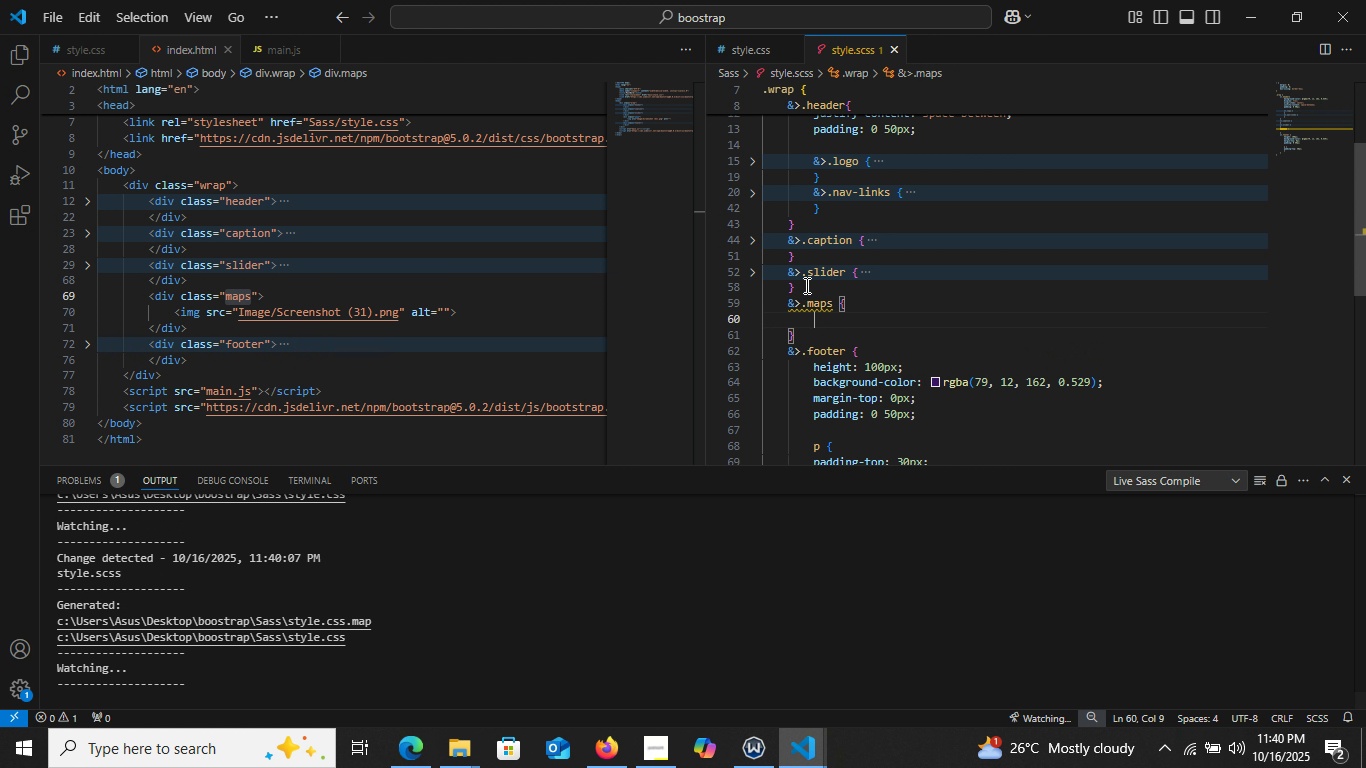 
key(Enter)
 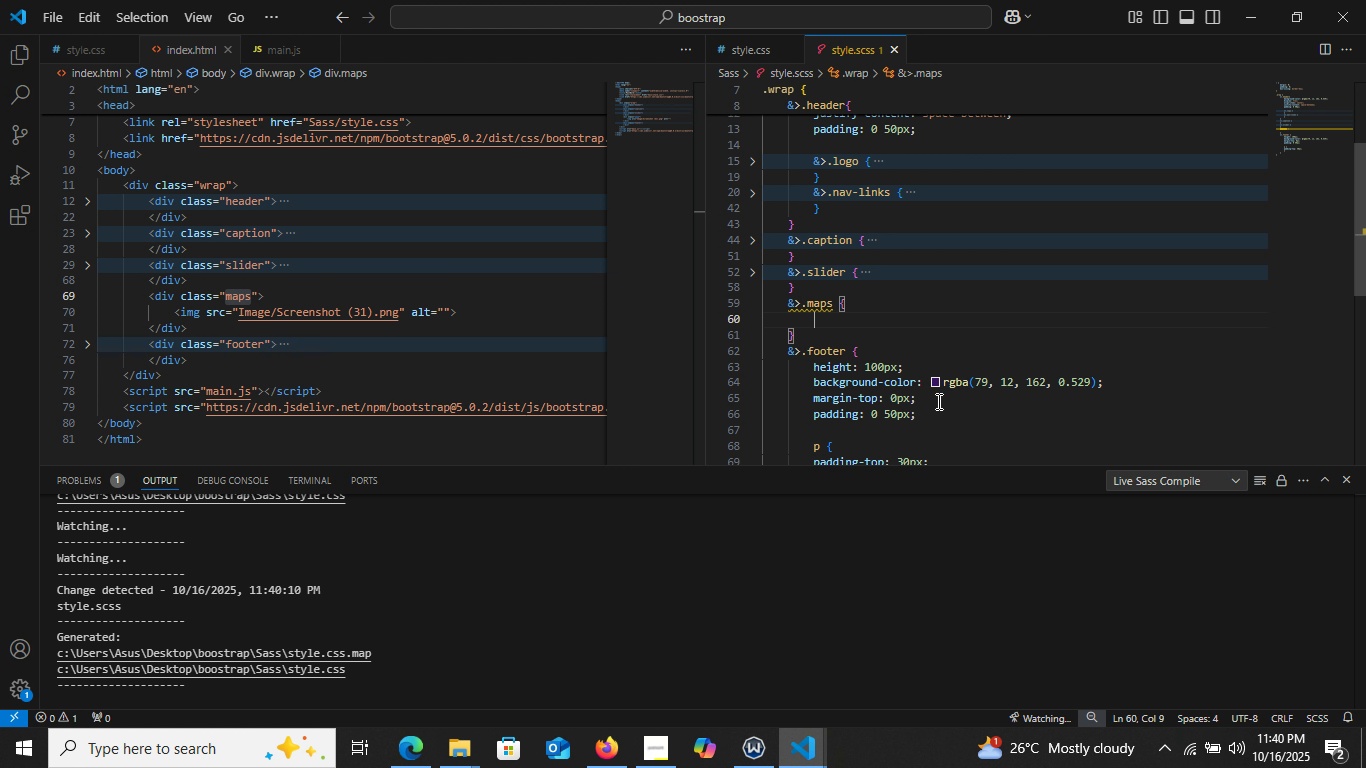 
left_click([937, 401])
 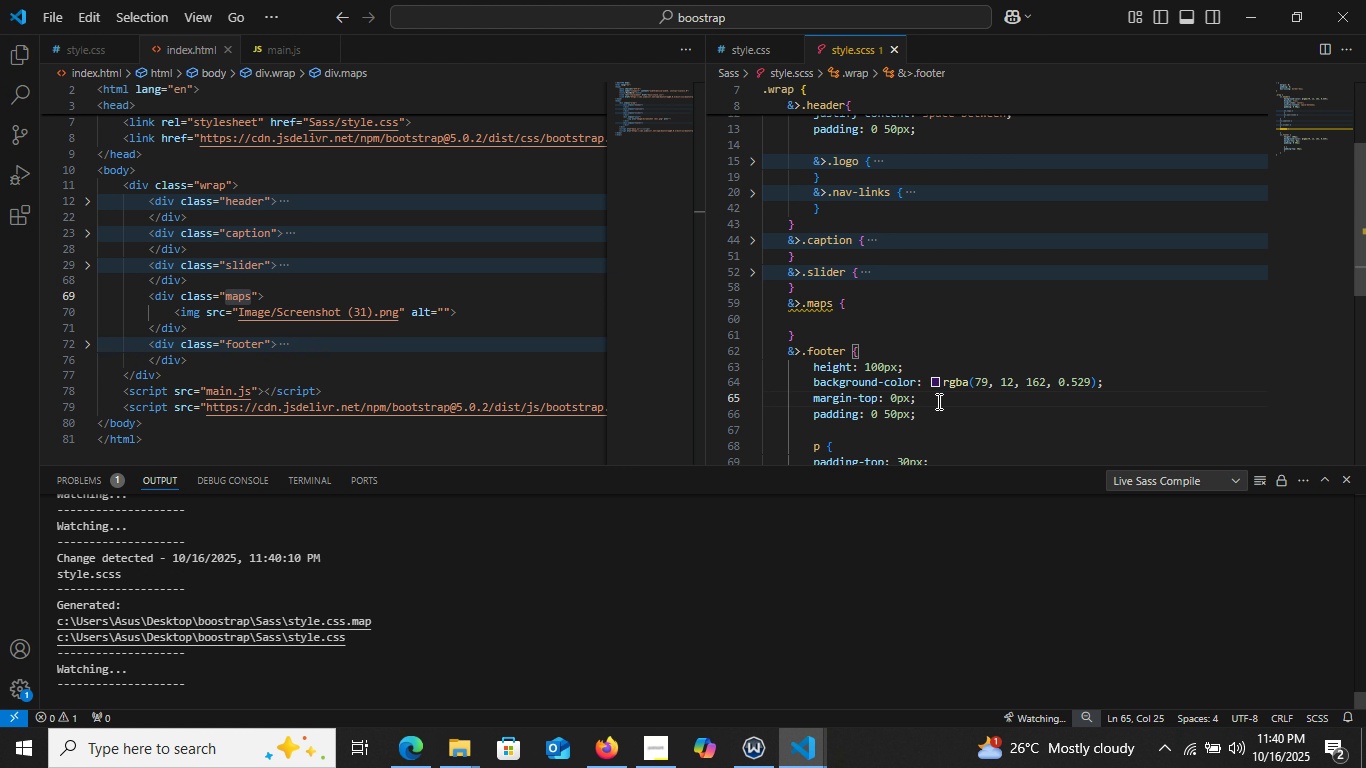 
key(Control+C)
 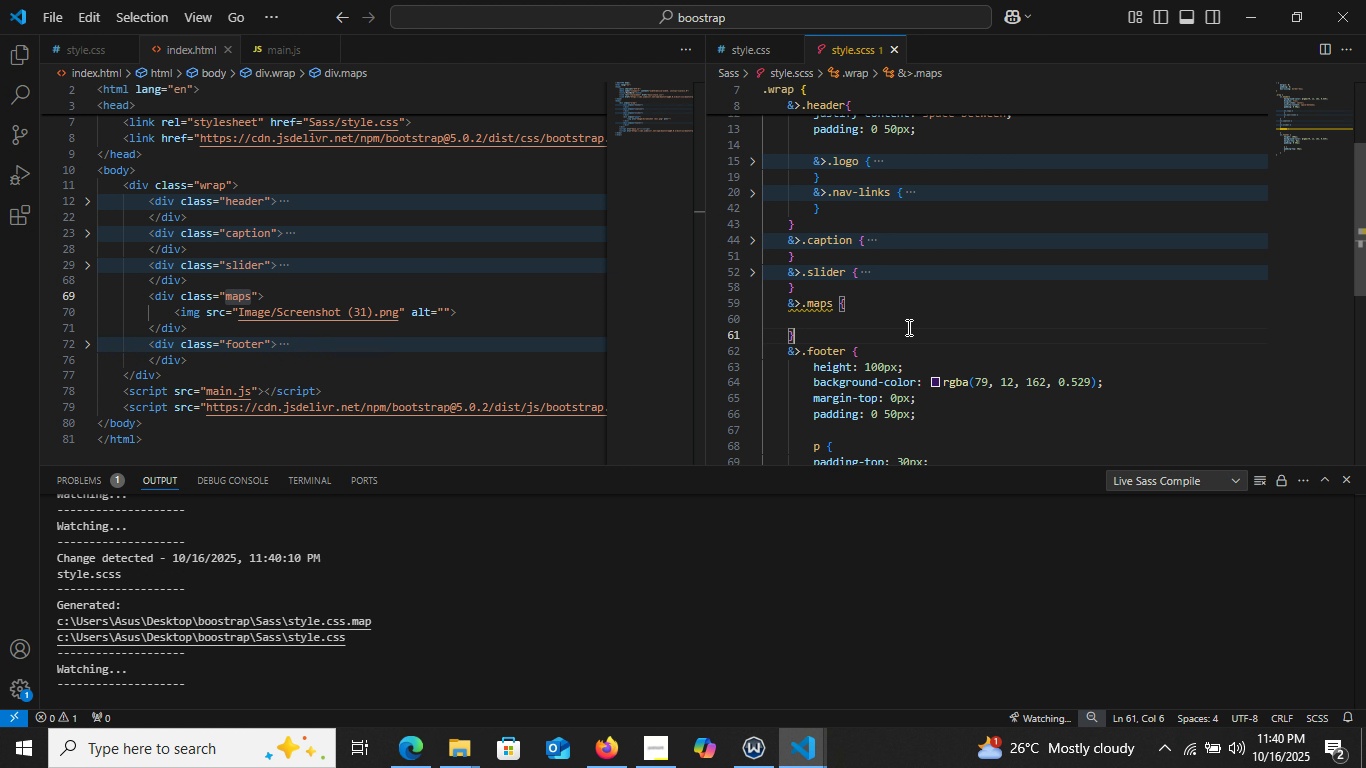 
left_click([908, 329])
 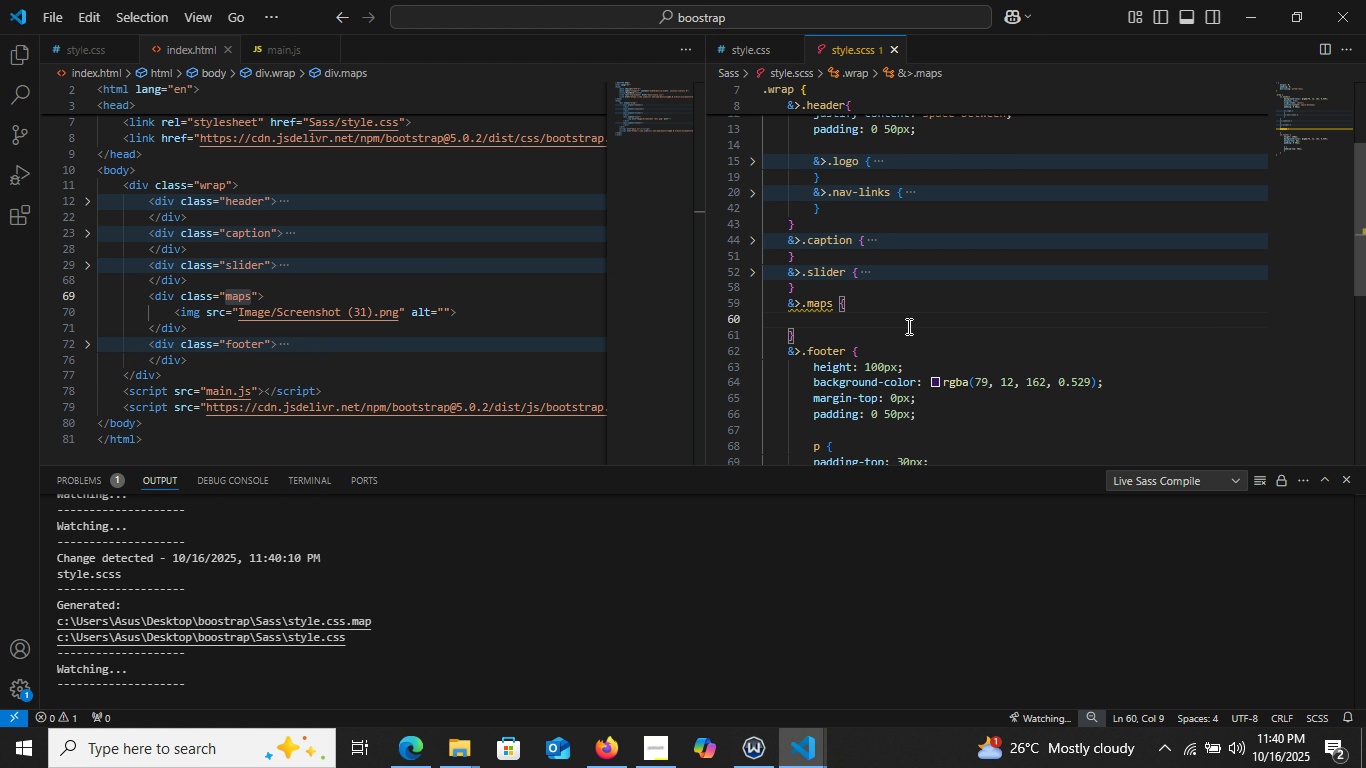 
left_click([907, 326])
 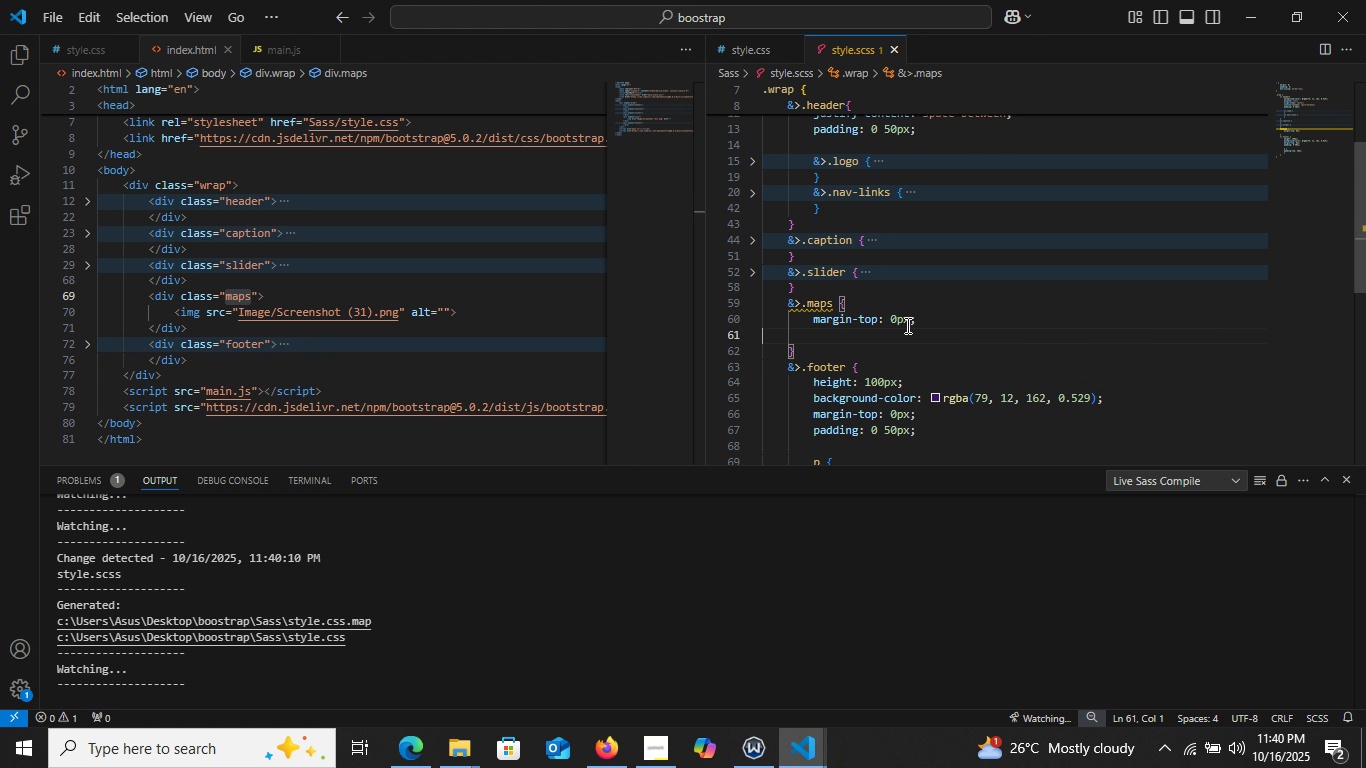 
key(Control+V)
 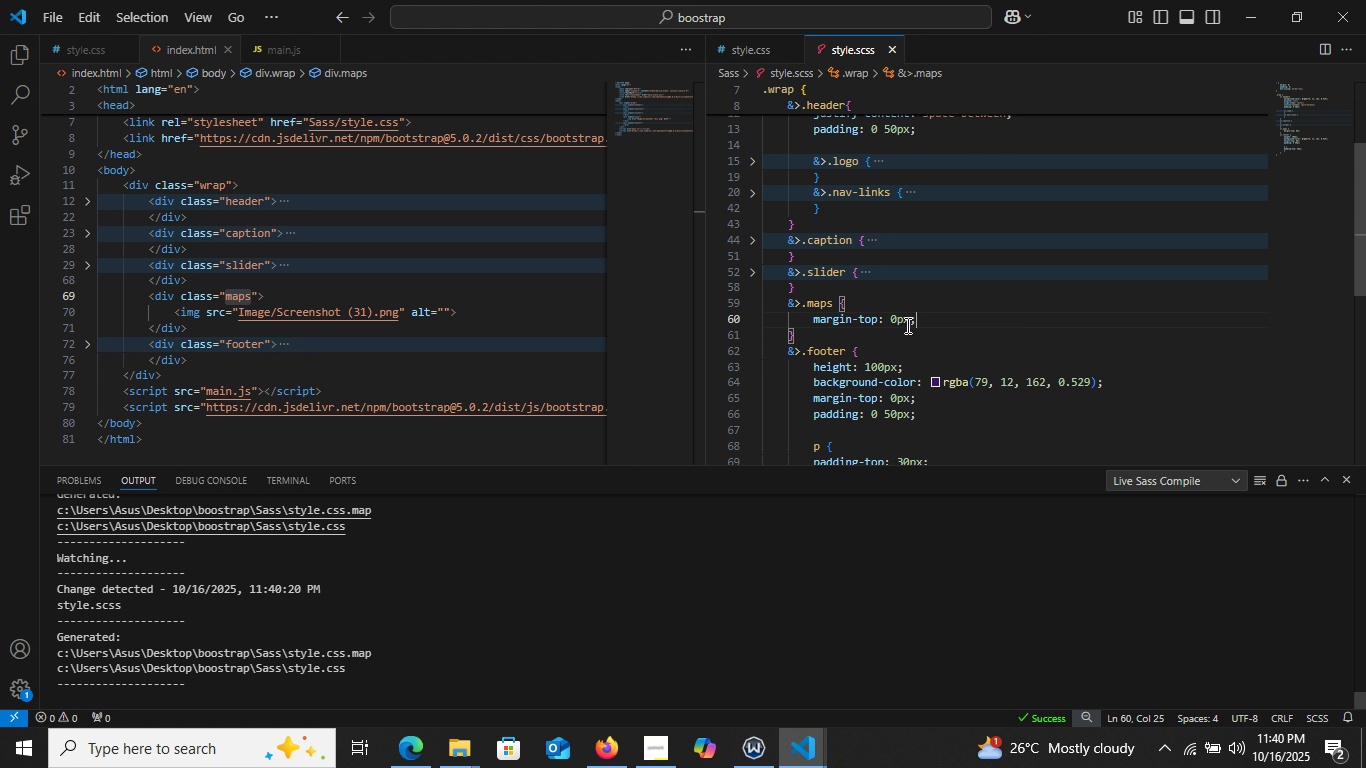 
key(Backspace)
 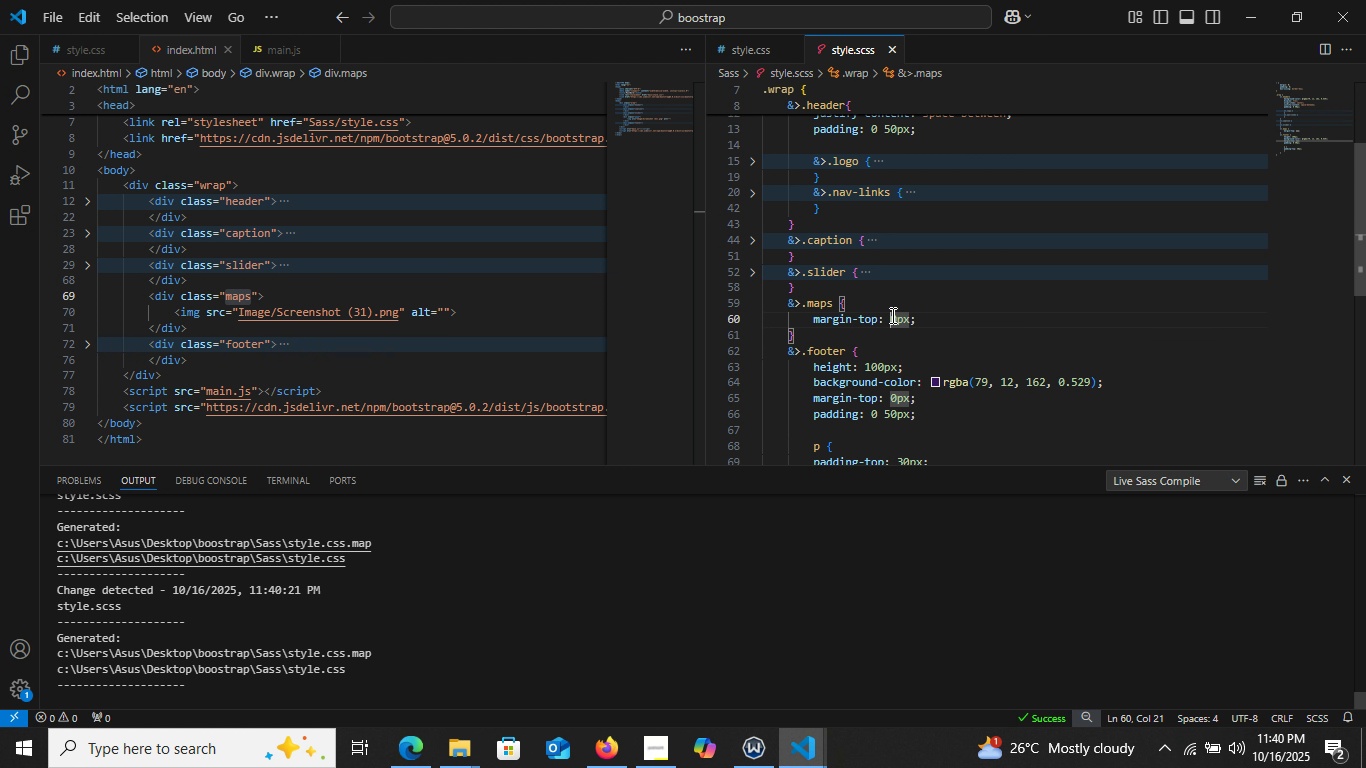 
left_click([891, 315])
 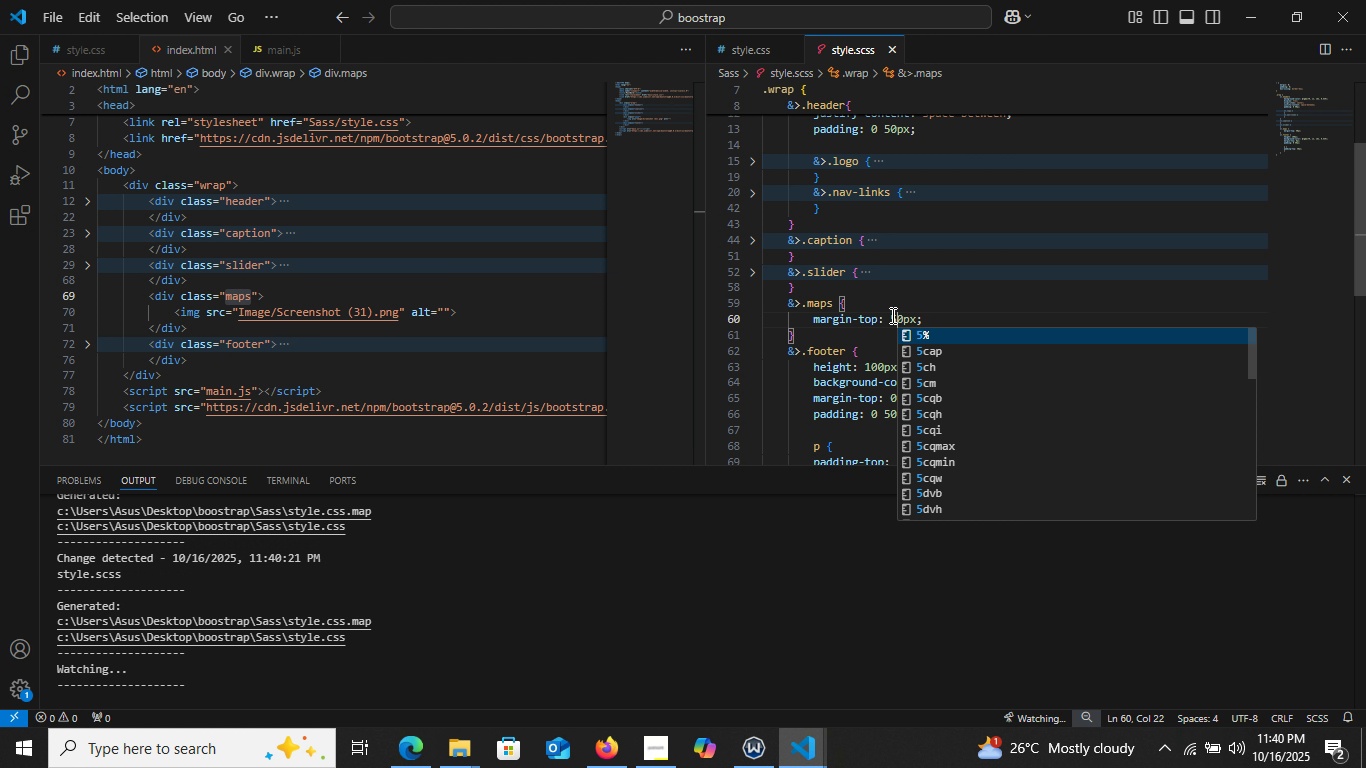 
key(5)
 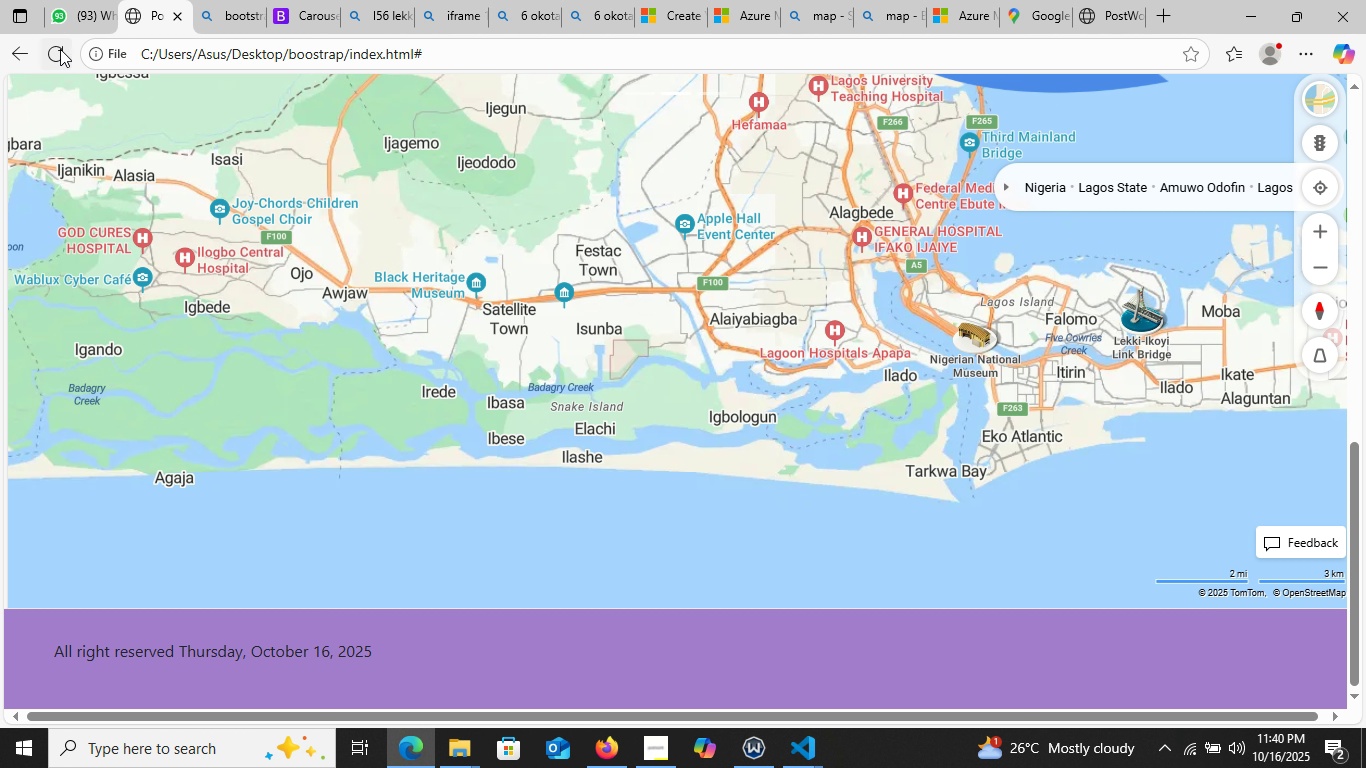 
left_click([59, 49])
 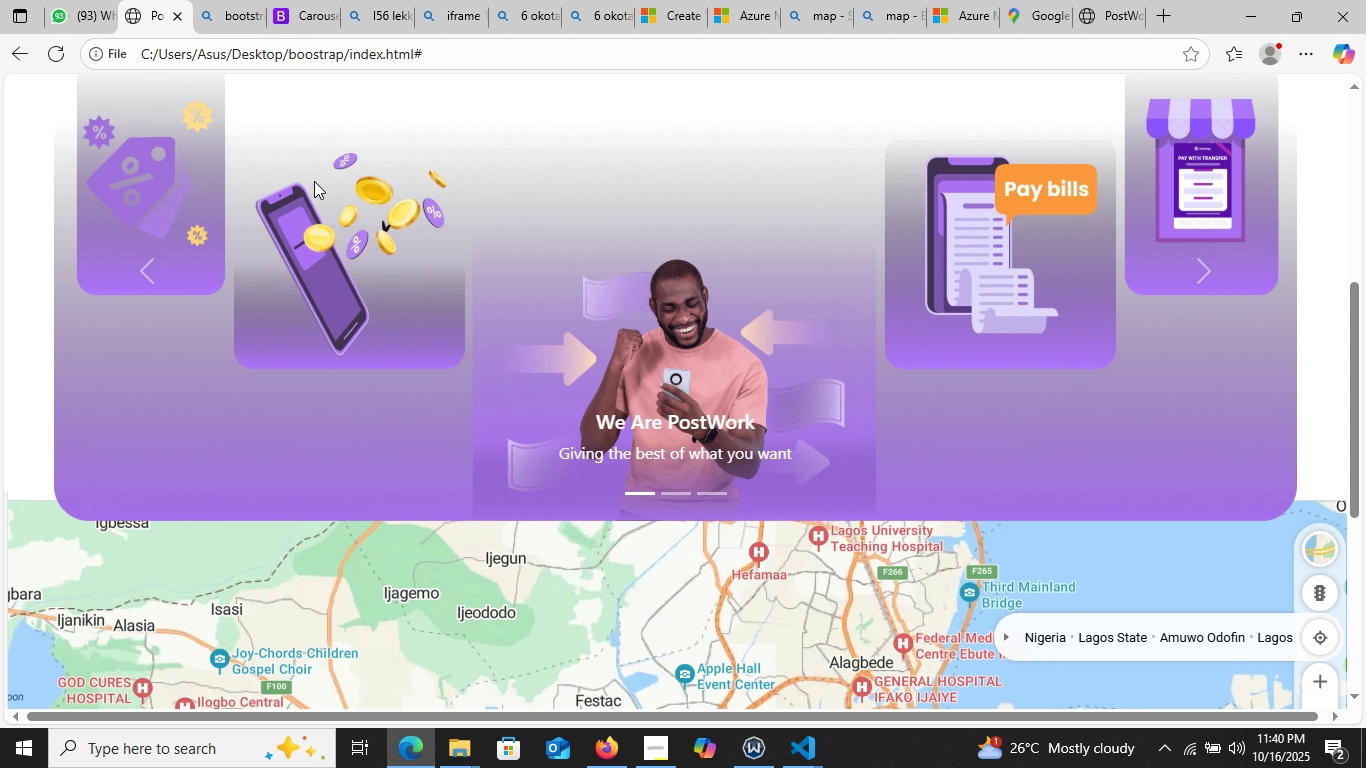 
scroll: coordinate [314, 190], scroll_direction: up, amount: 4.0
 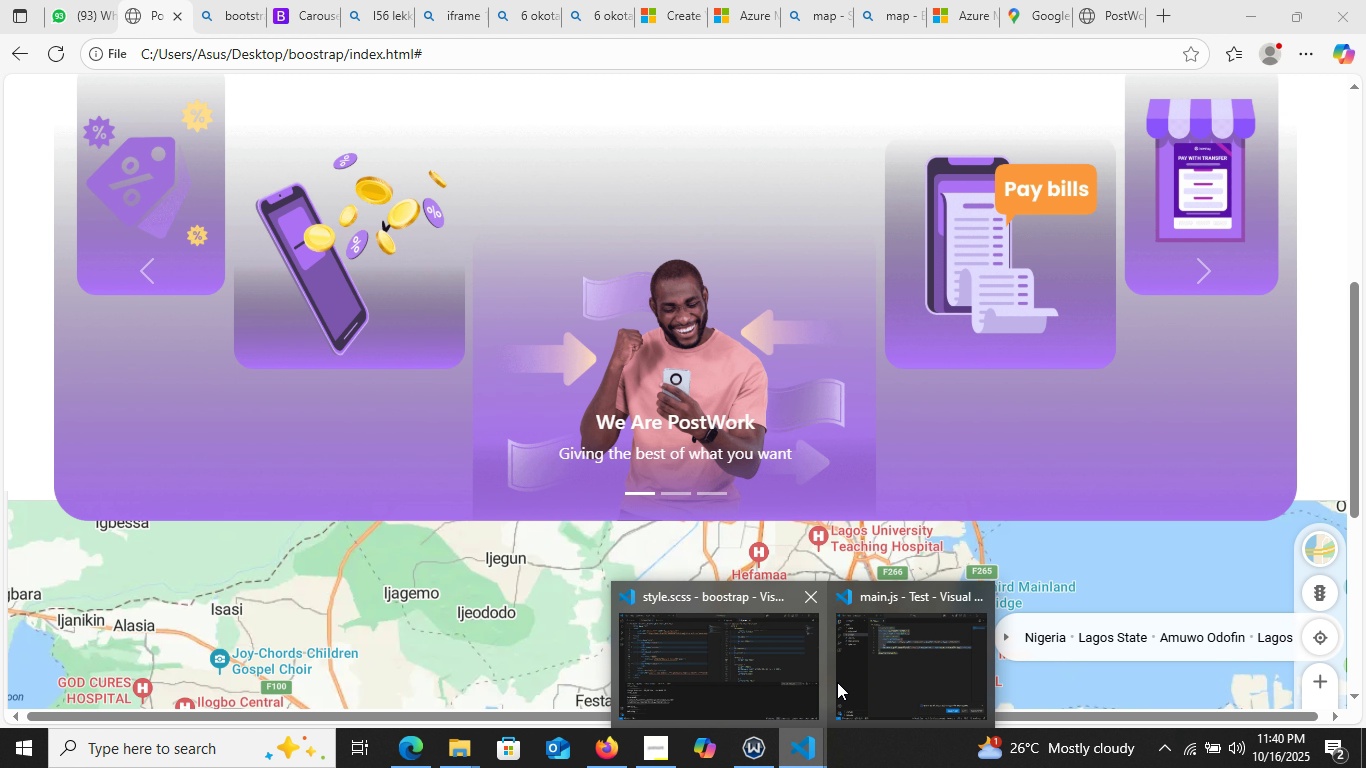 
left_click([803, 747])
 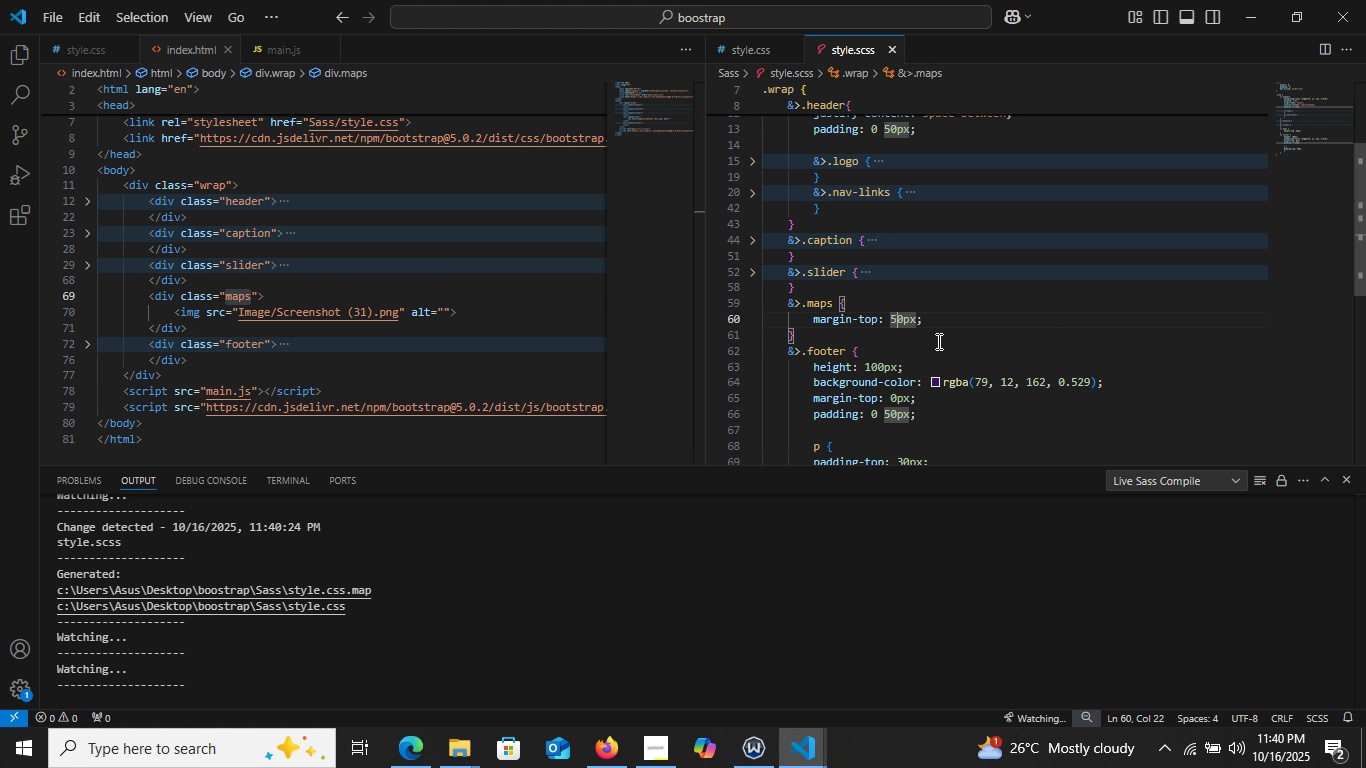 
key(Backspace)
type(10)
 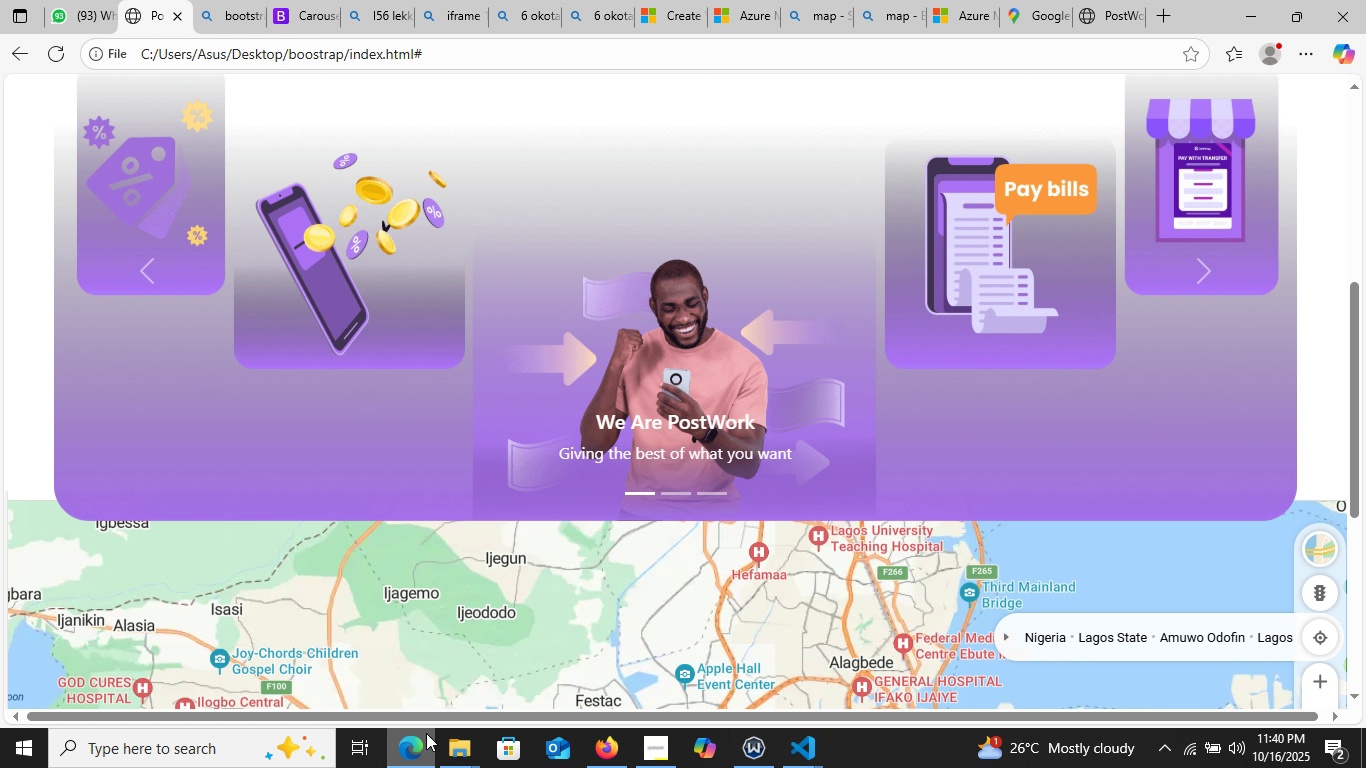 
left_click([425, 743])
 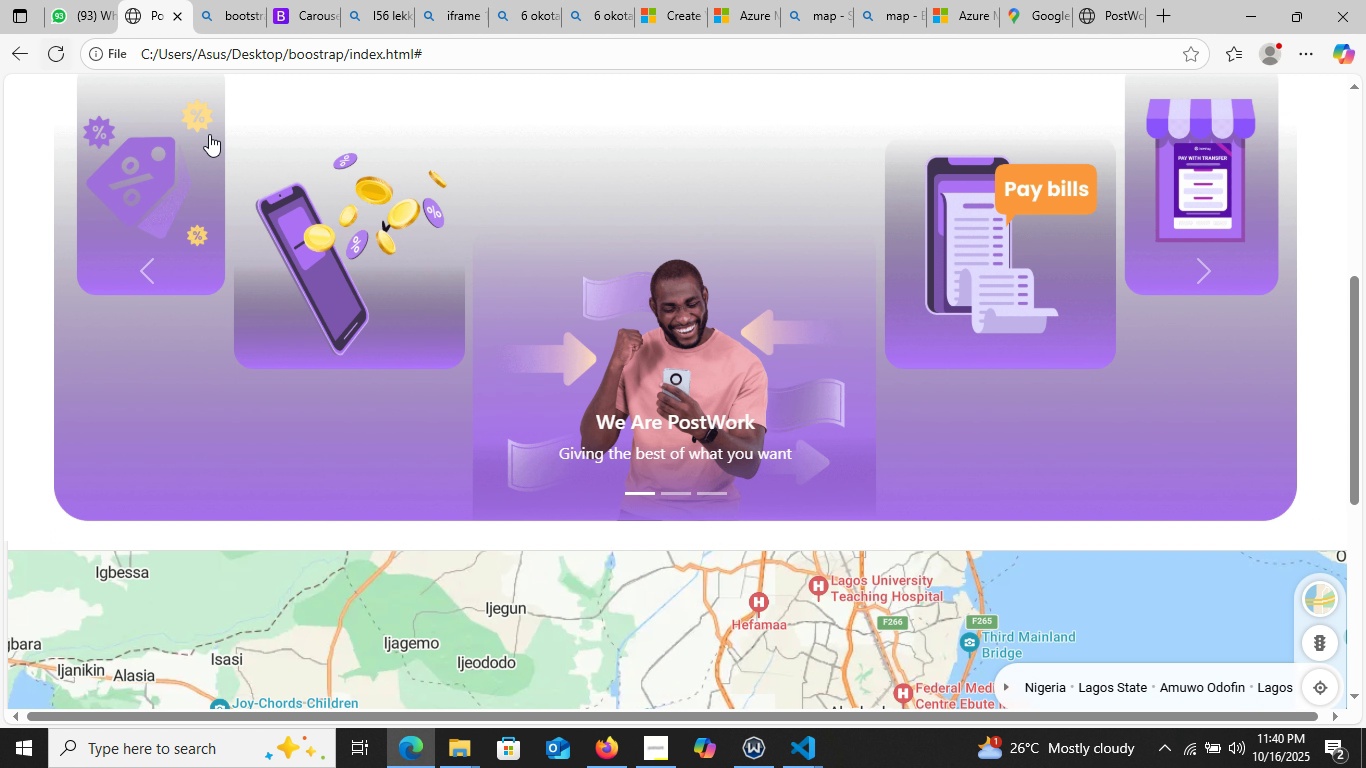 
left_click([59, 48])
 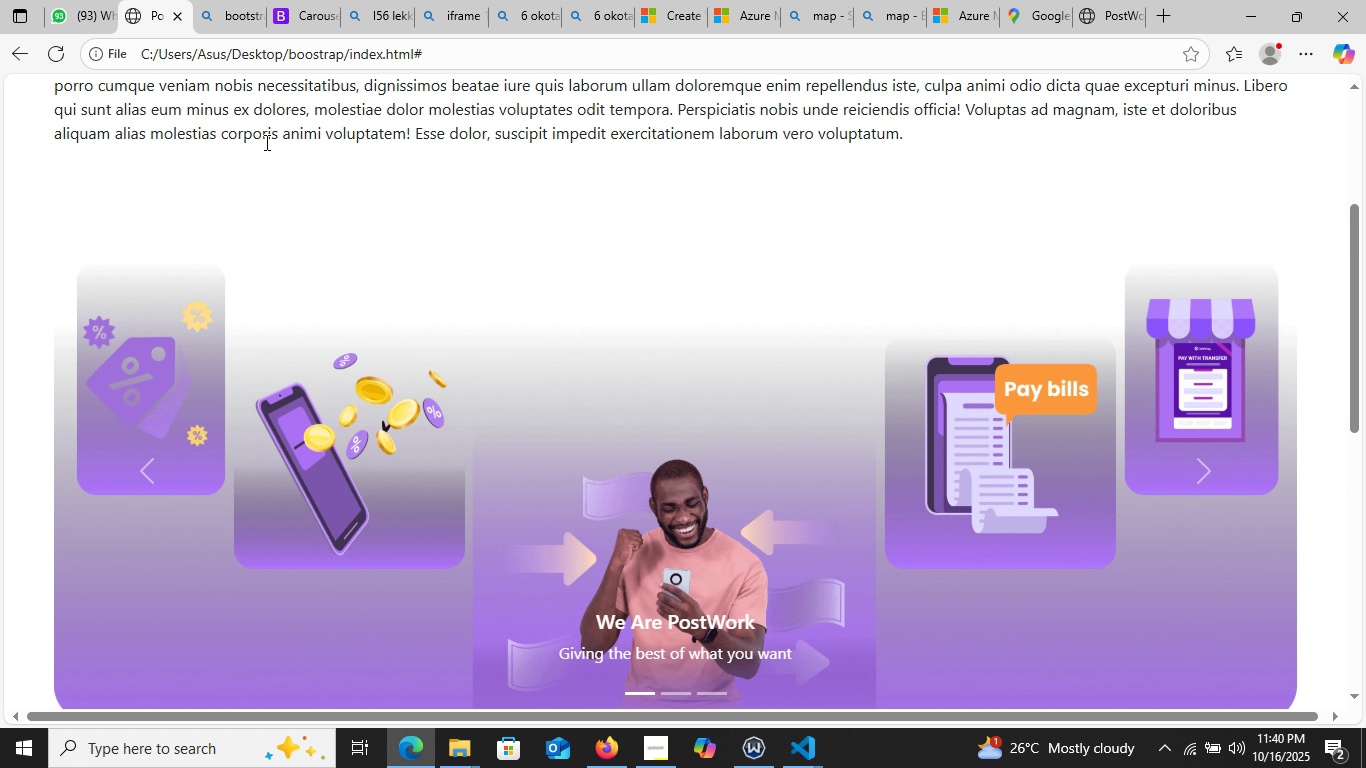 
scroll: coordinate [266, 158], scroll_direction: up, amount: 2.0
 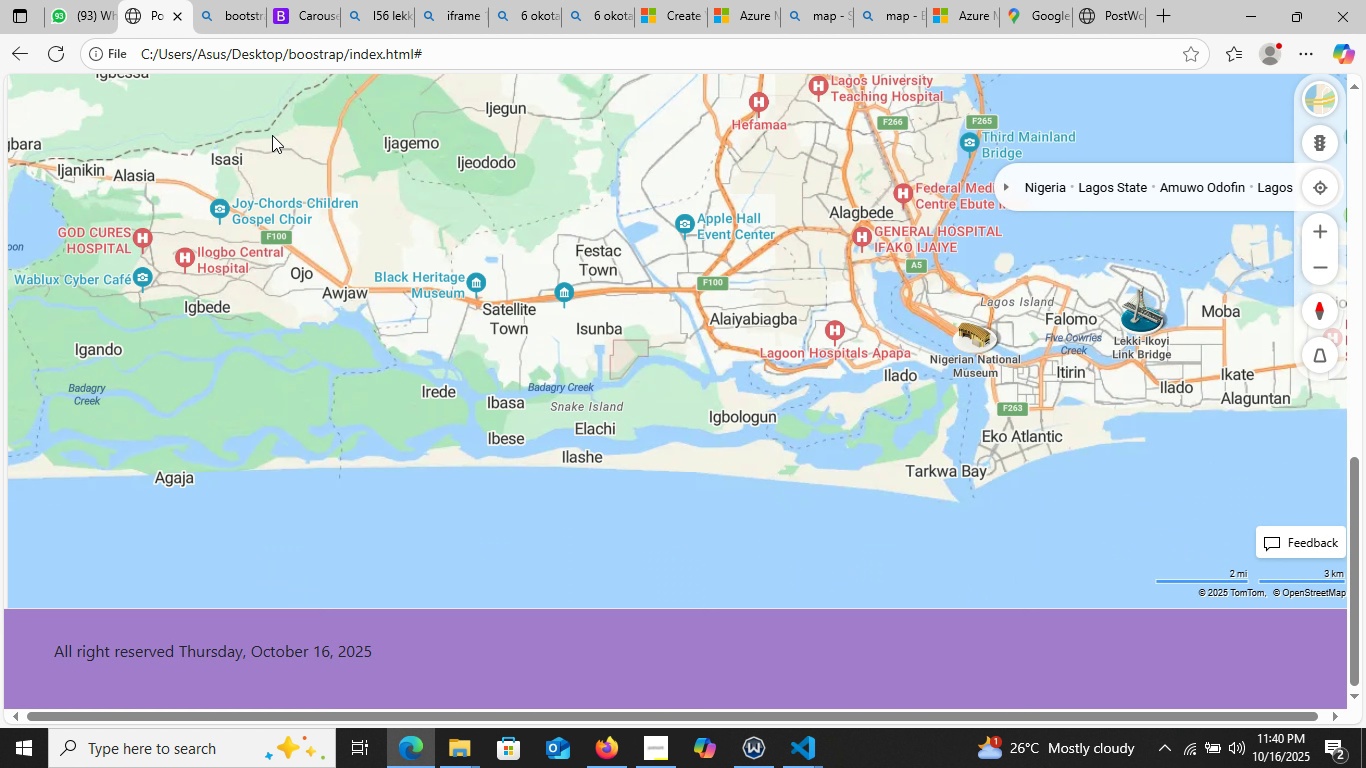 
scroll: coordinate [278, 150], scroll_direction: down, amount: 20.0
 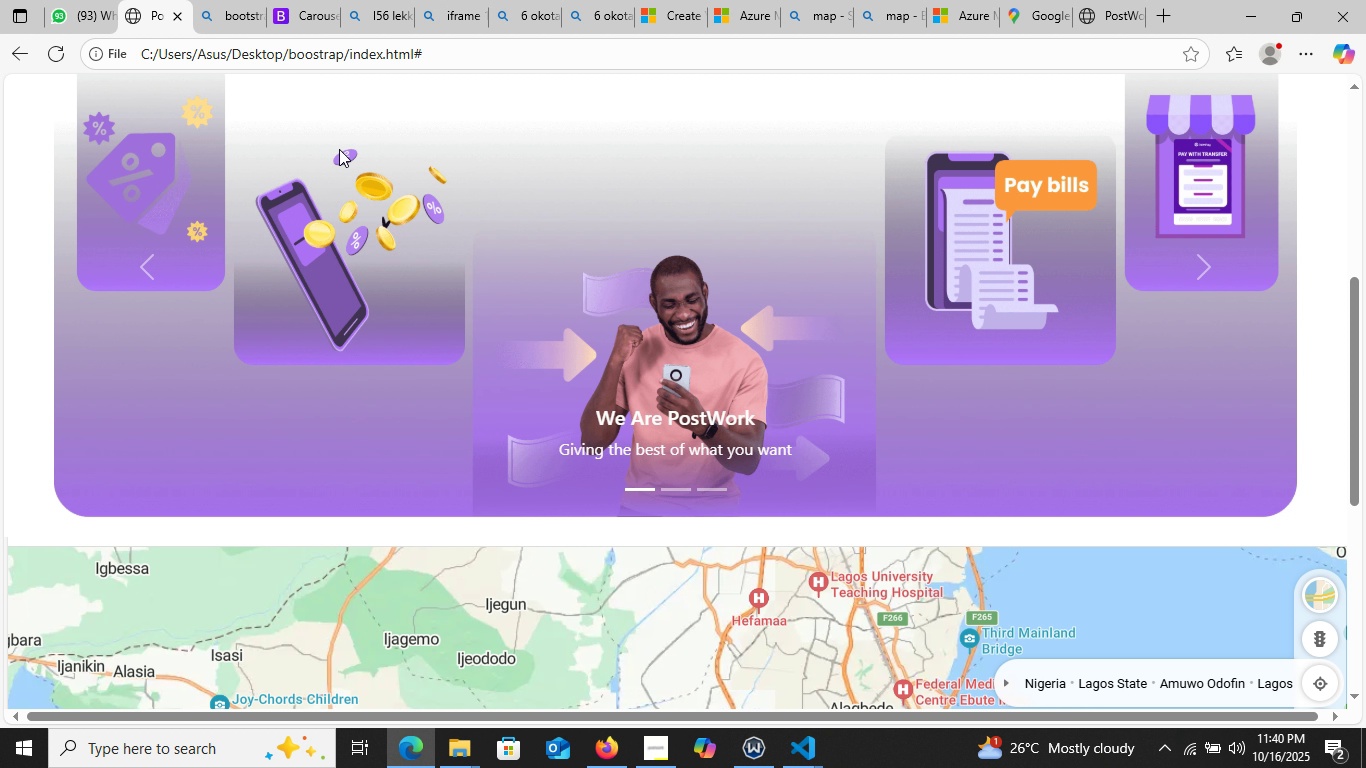 
scroll: coordinate [329, 164], scroll_direction: up, amount: 4.0
 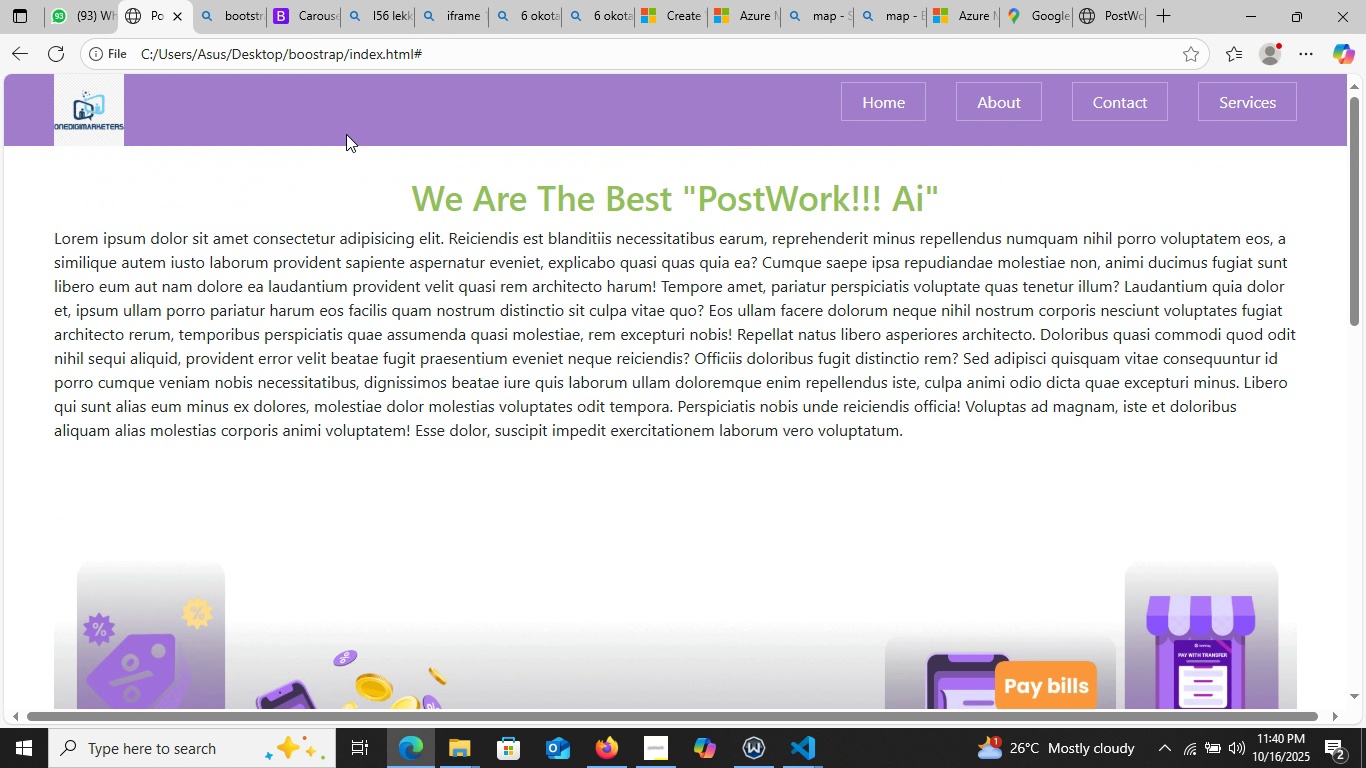 
scroll: coordinate [354, 149], scroll_direction: down, amount: 11.0
 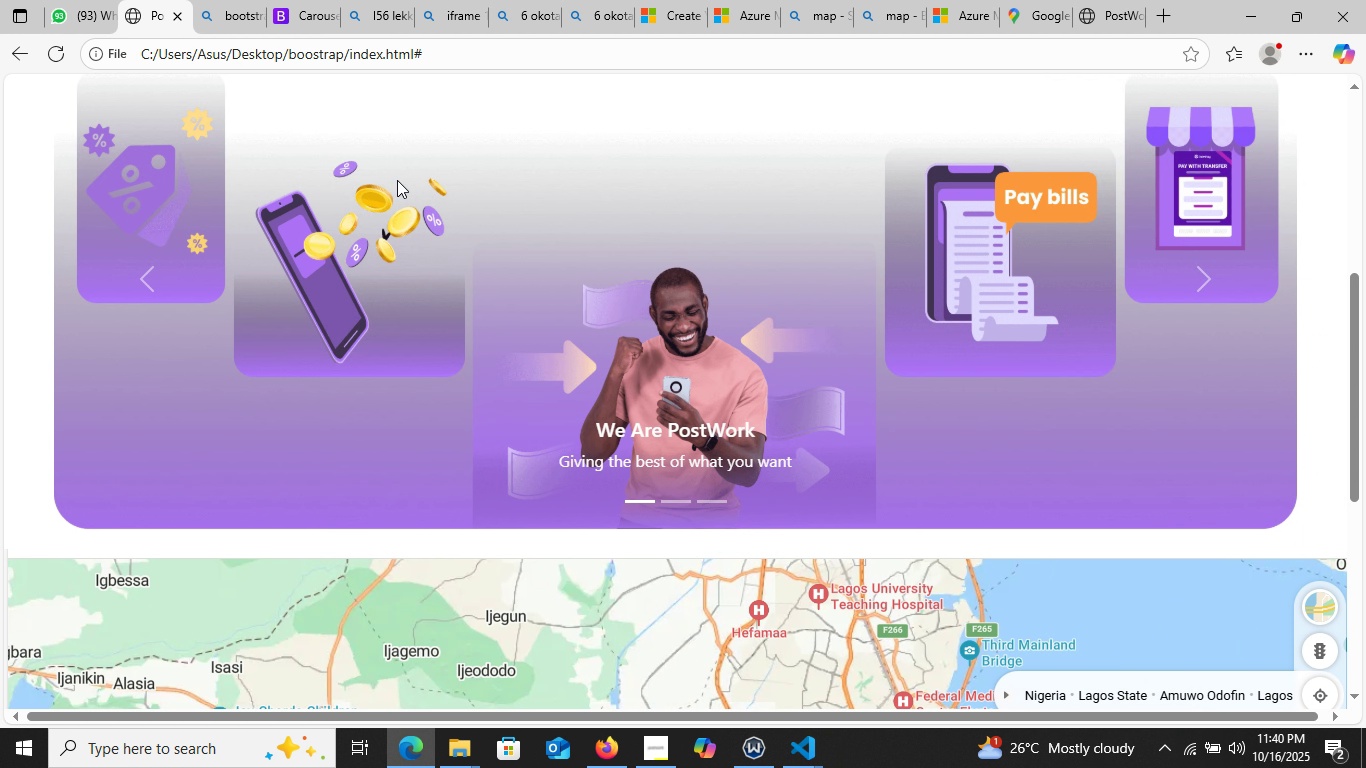 
scroll: coordinate [417, 157], scroll_direction: up, amount: 19.0
 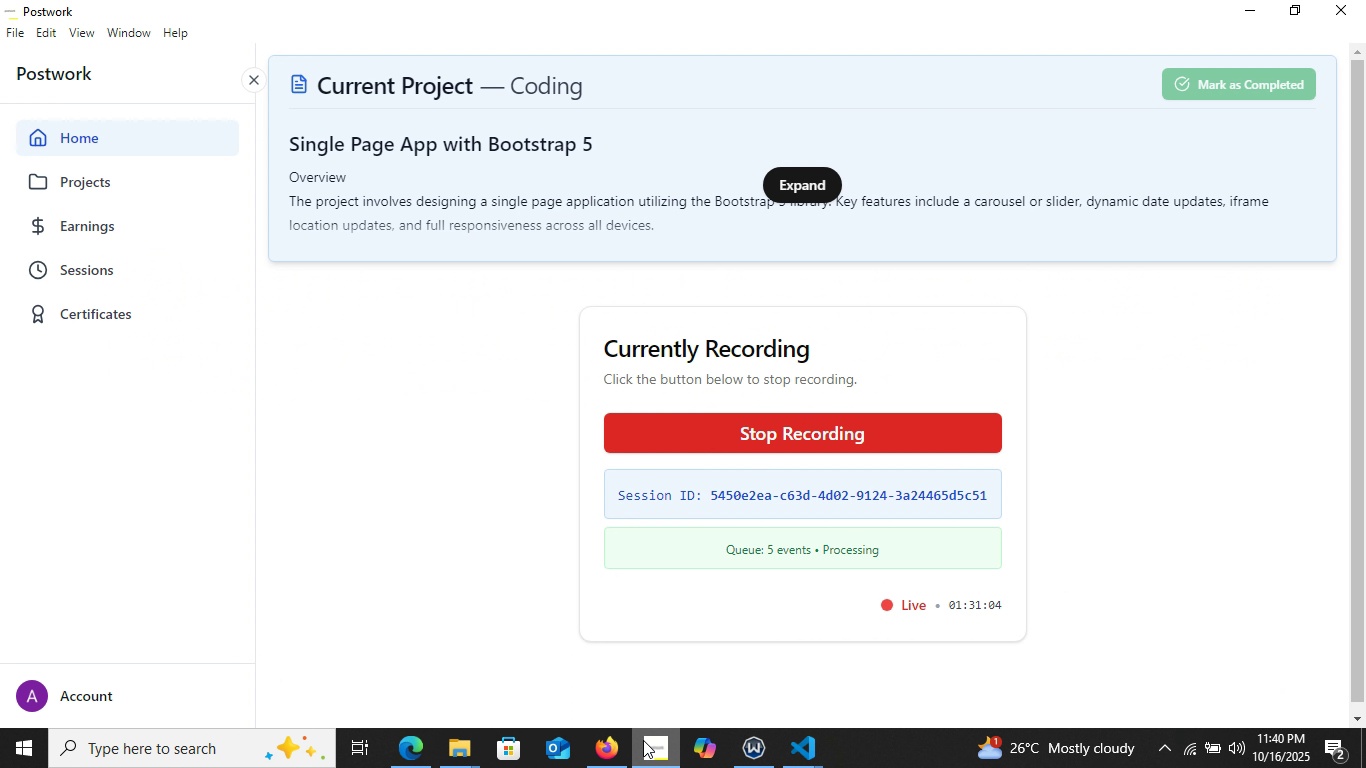 
left_click([643, 743])